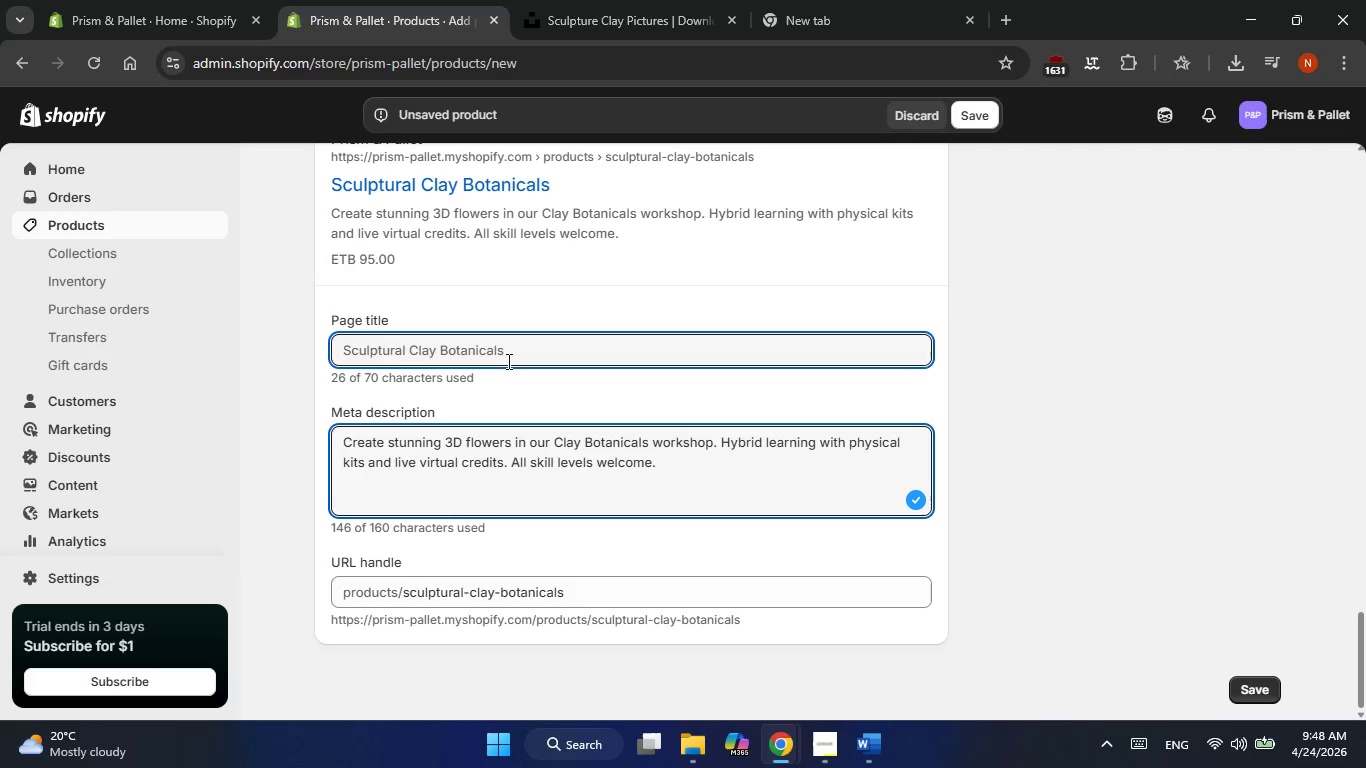 
left_click([515, 345])
 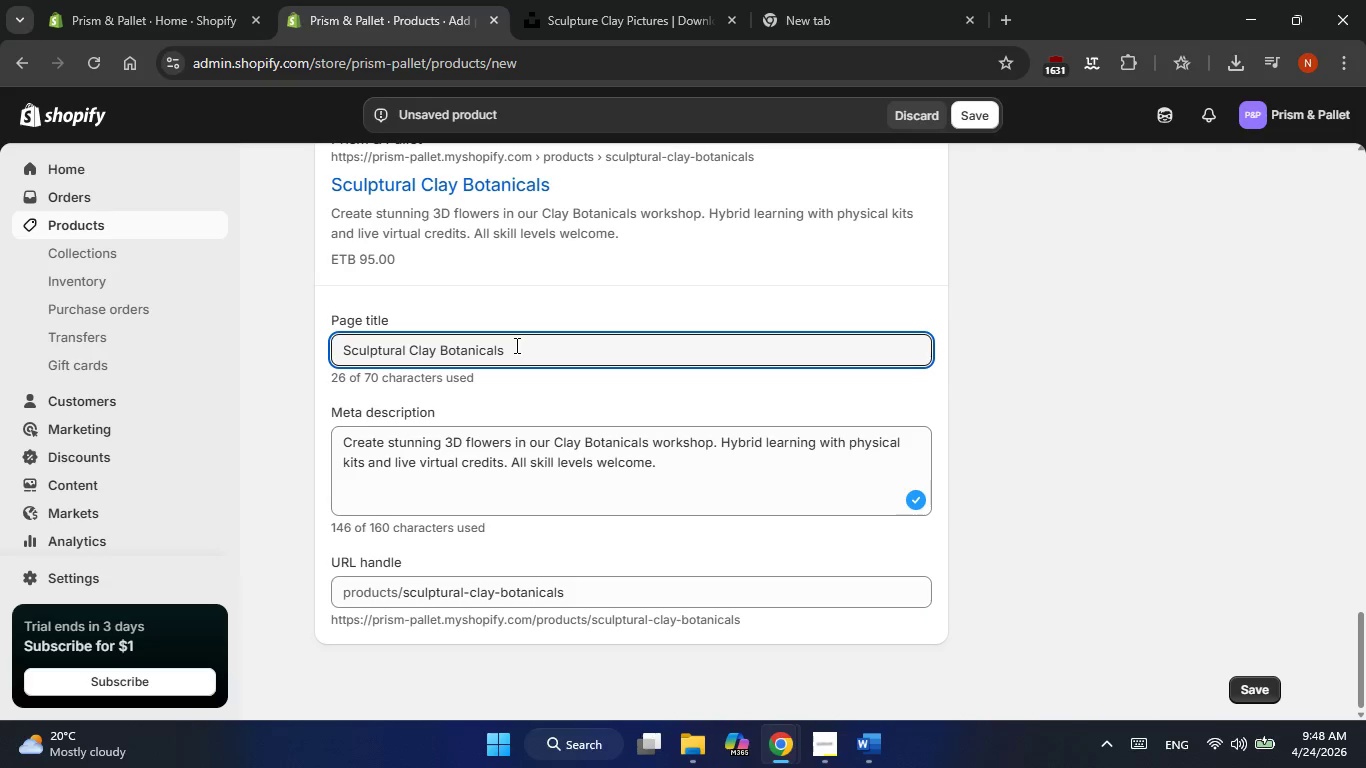 
type( | Live Hybrid Workshop)
 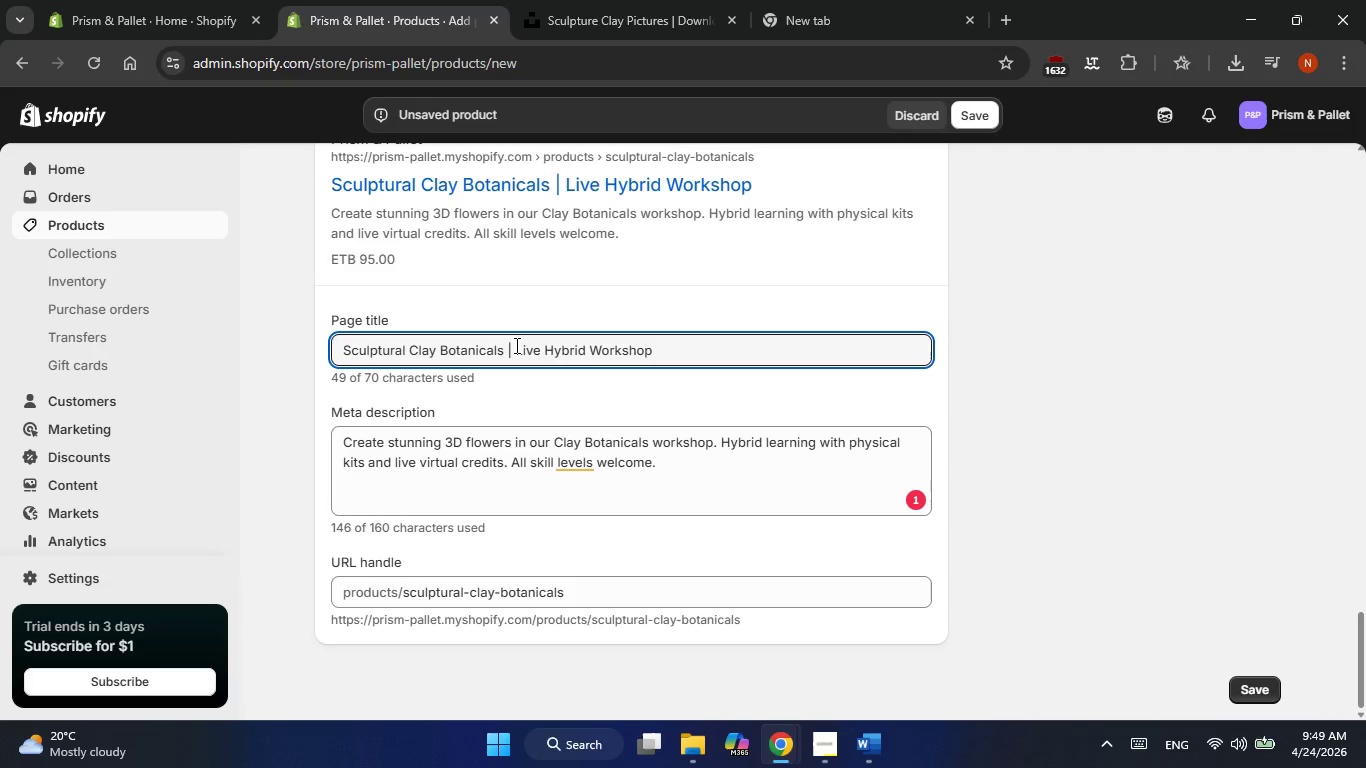 
left_click([920, 502])
 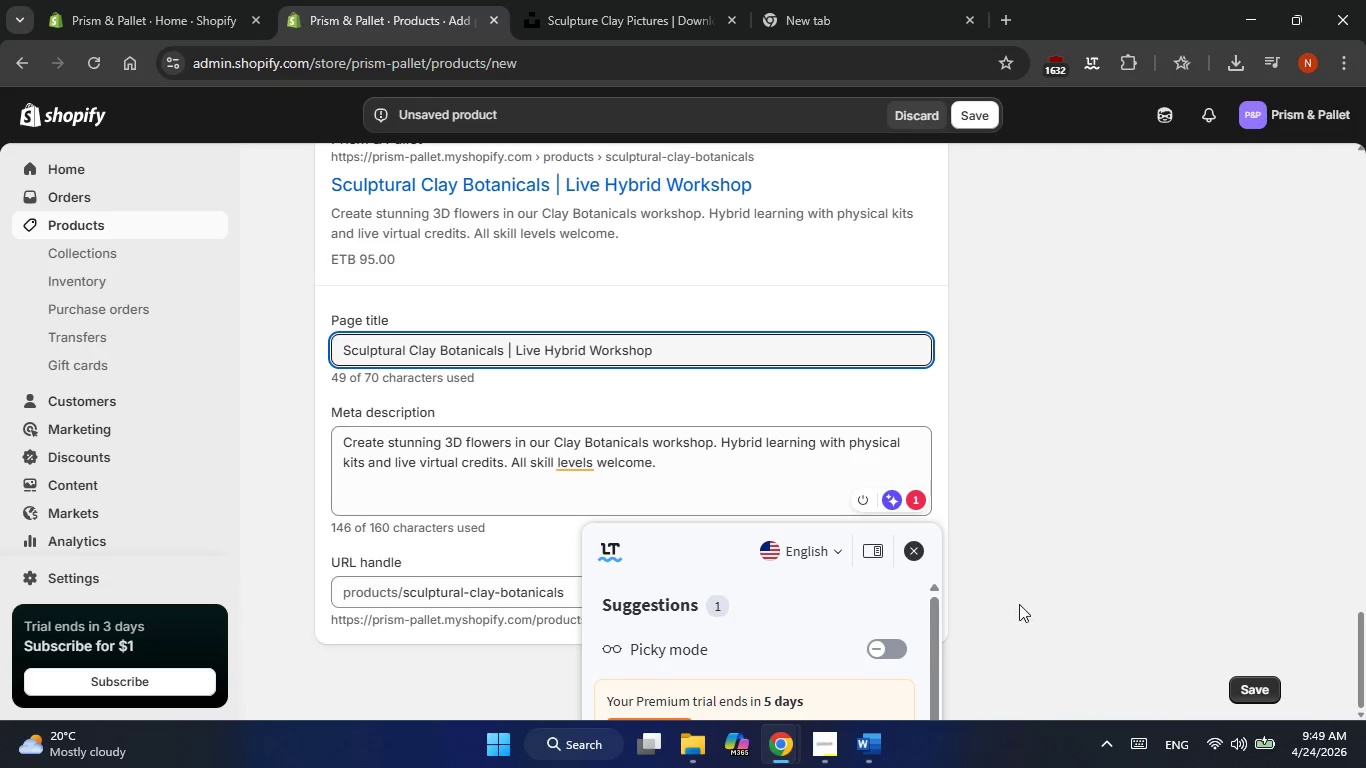 
left_click([867, 546])
 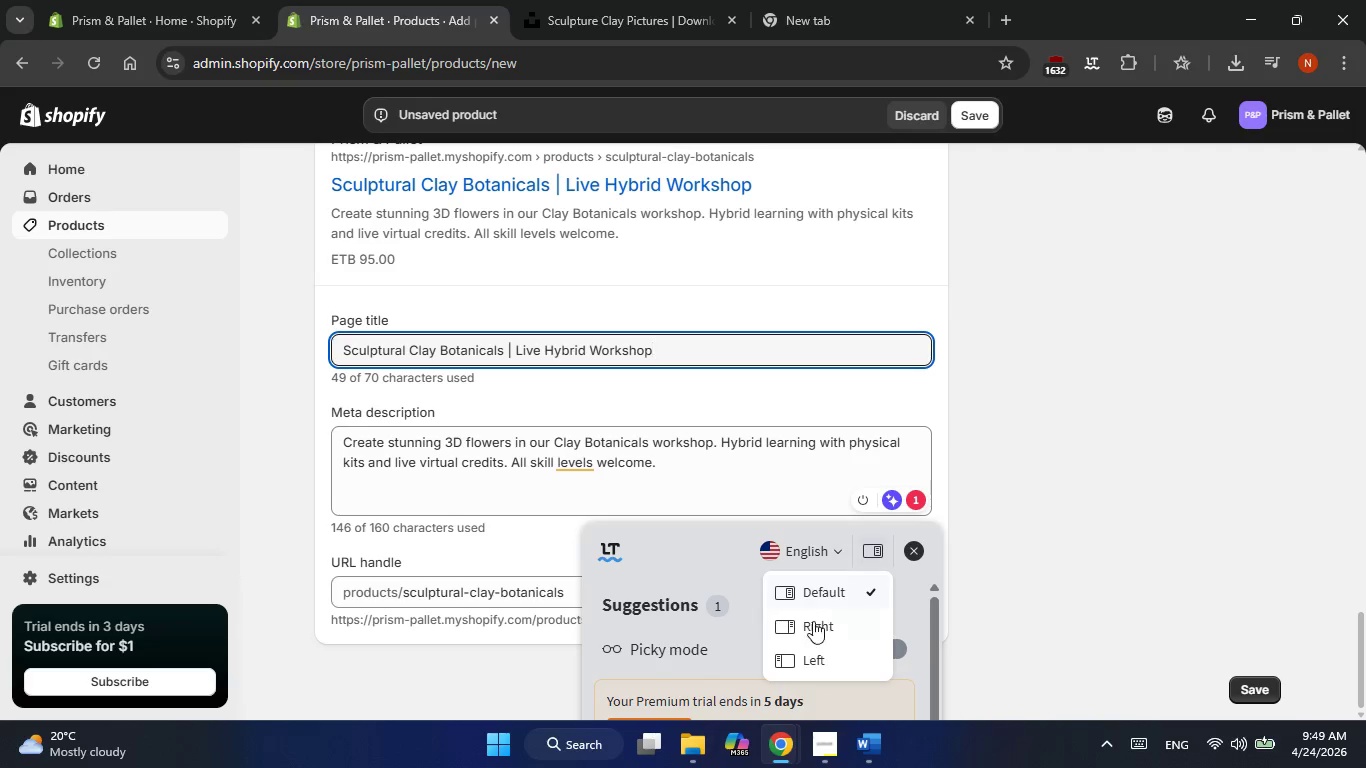 
left_click([813, 622])
 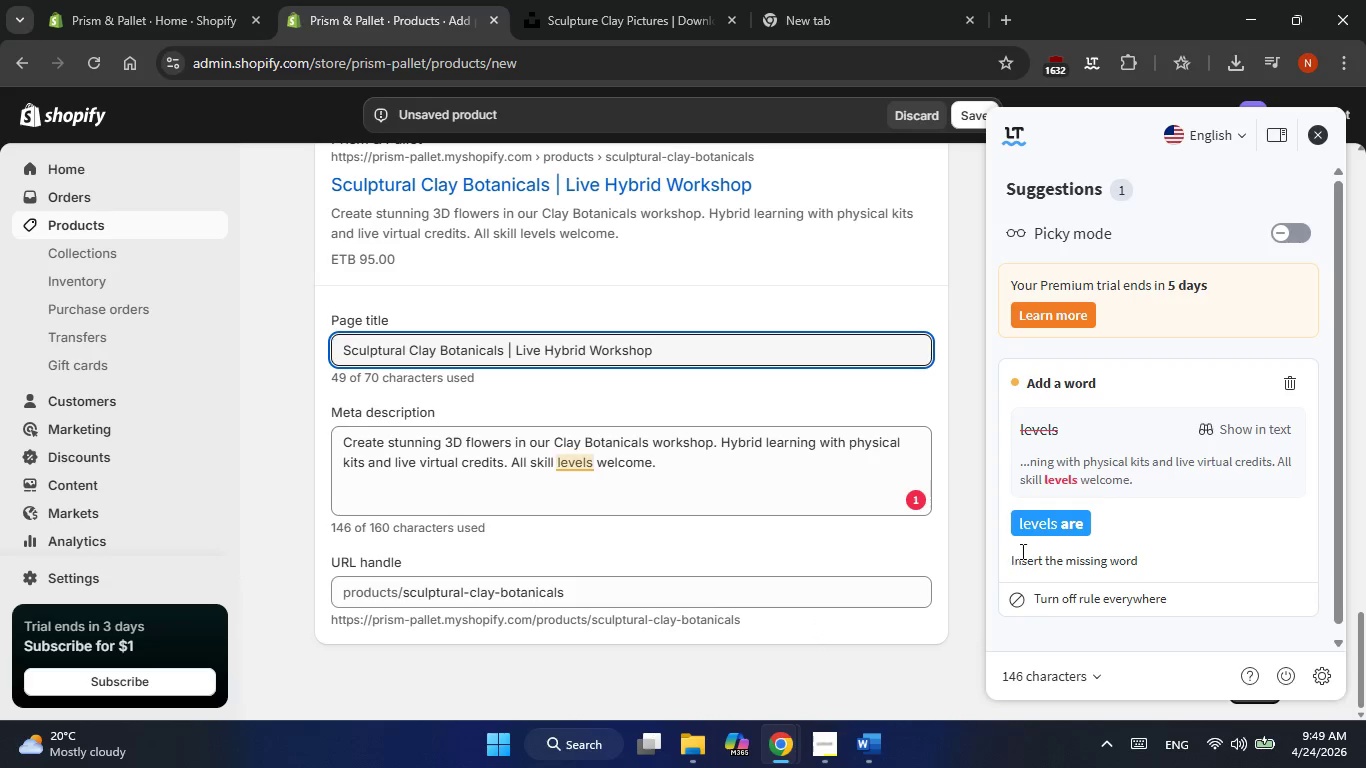 
left_click([1050, 525])
 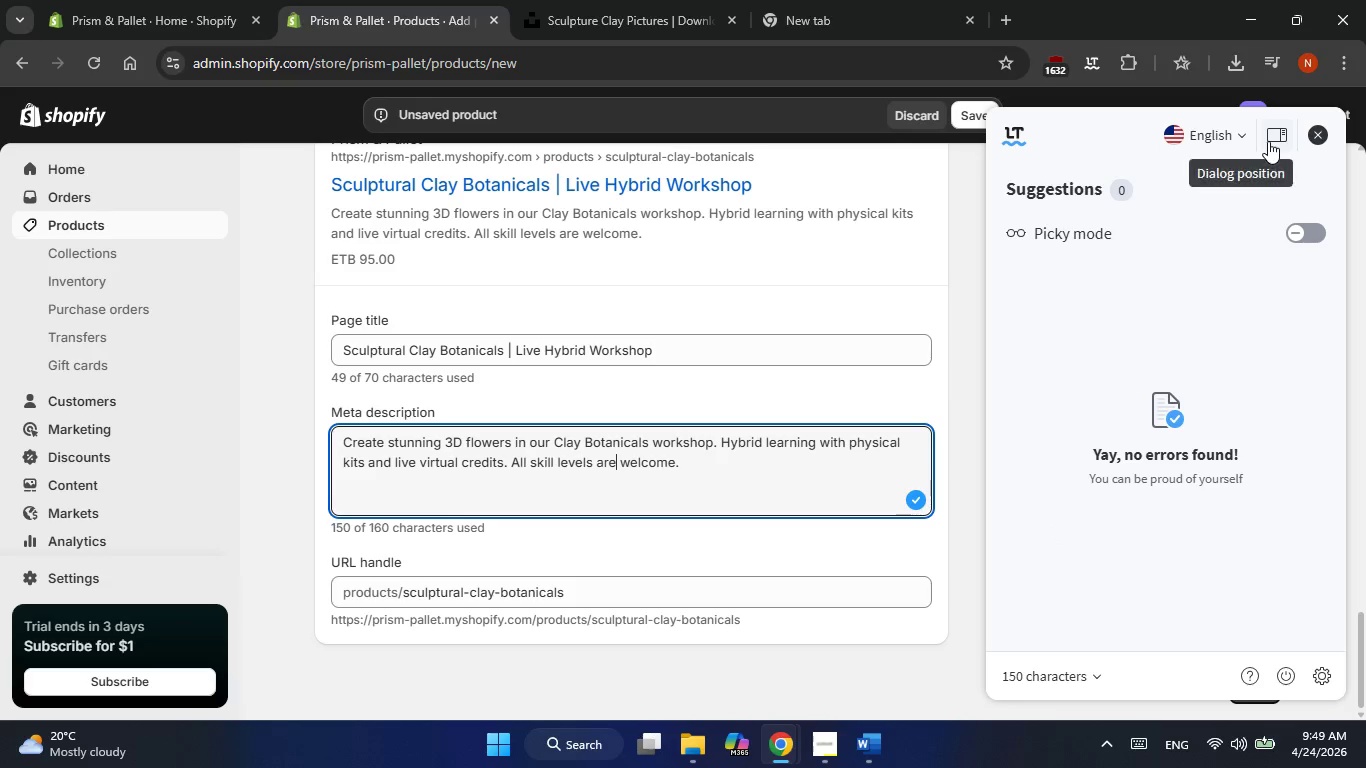 
left_click([1268, 141])
 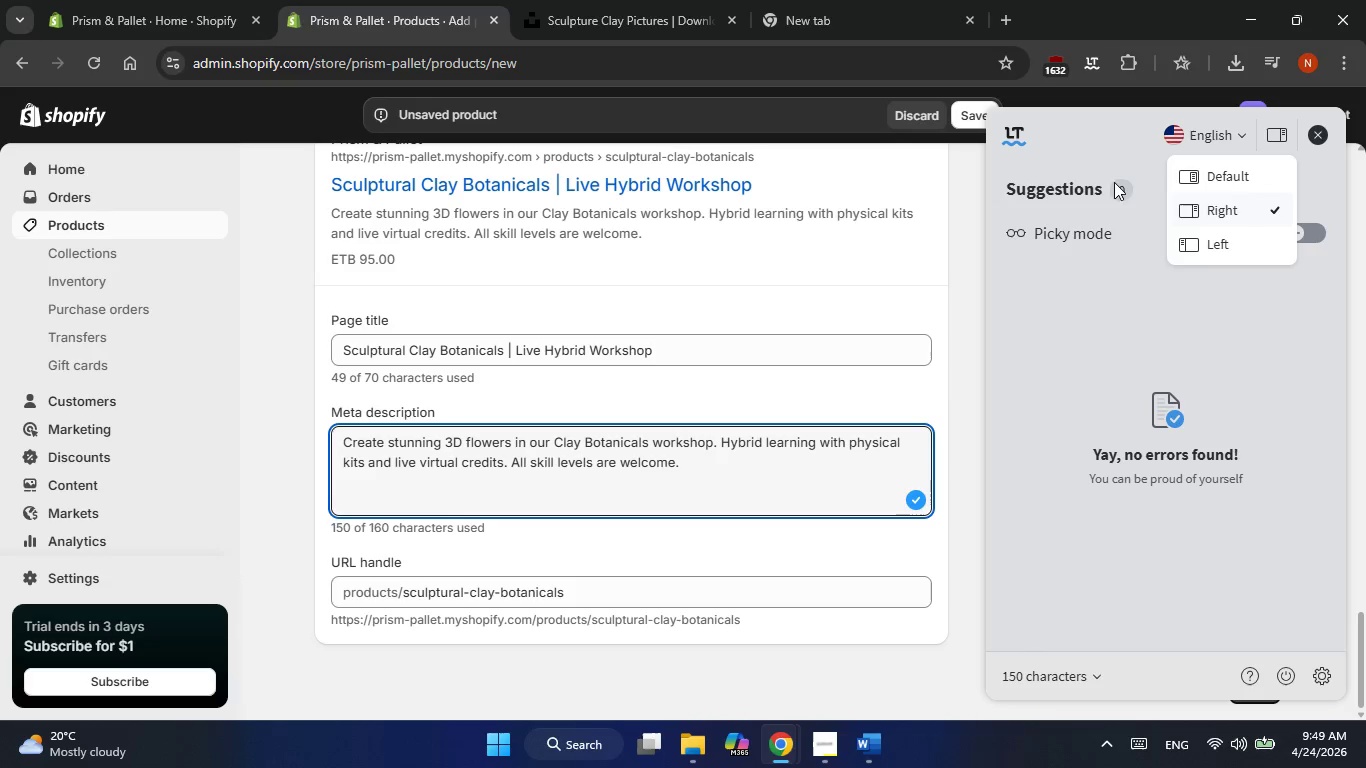 
left_click([1208, 180])
 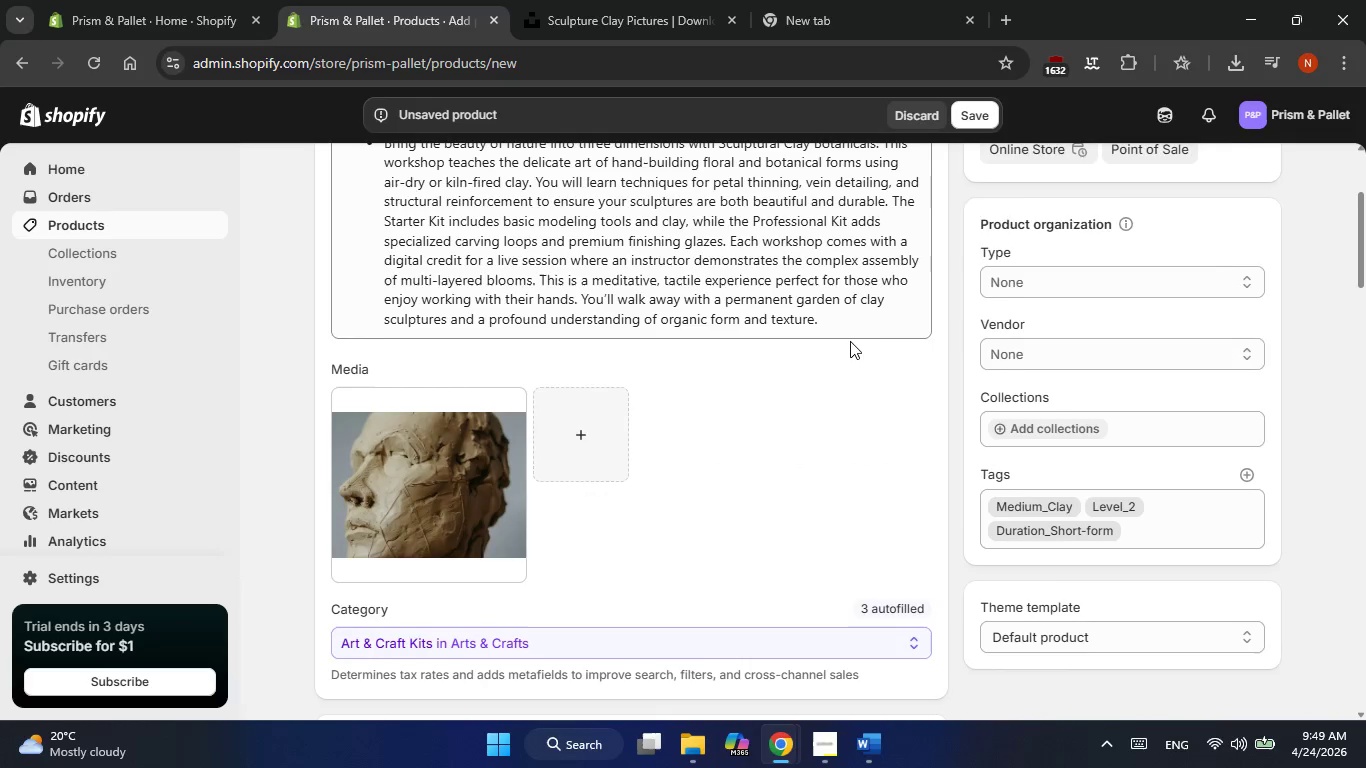 
wait(6.7)
 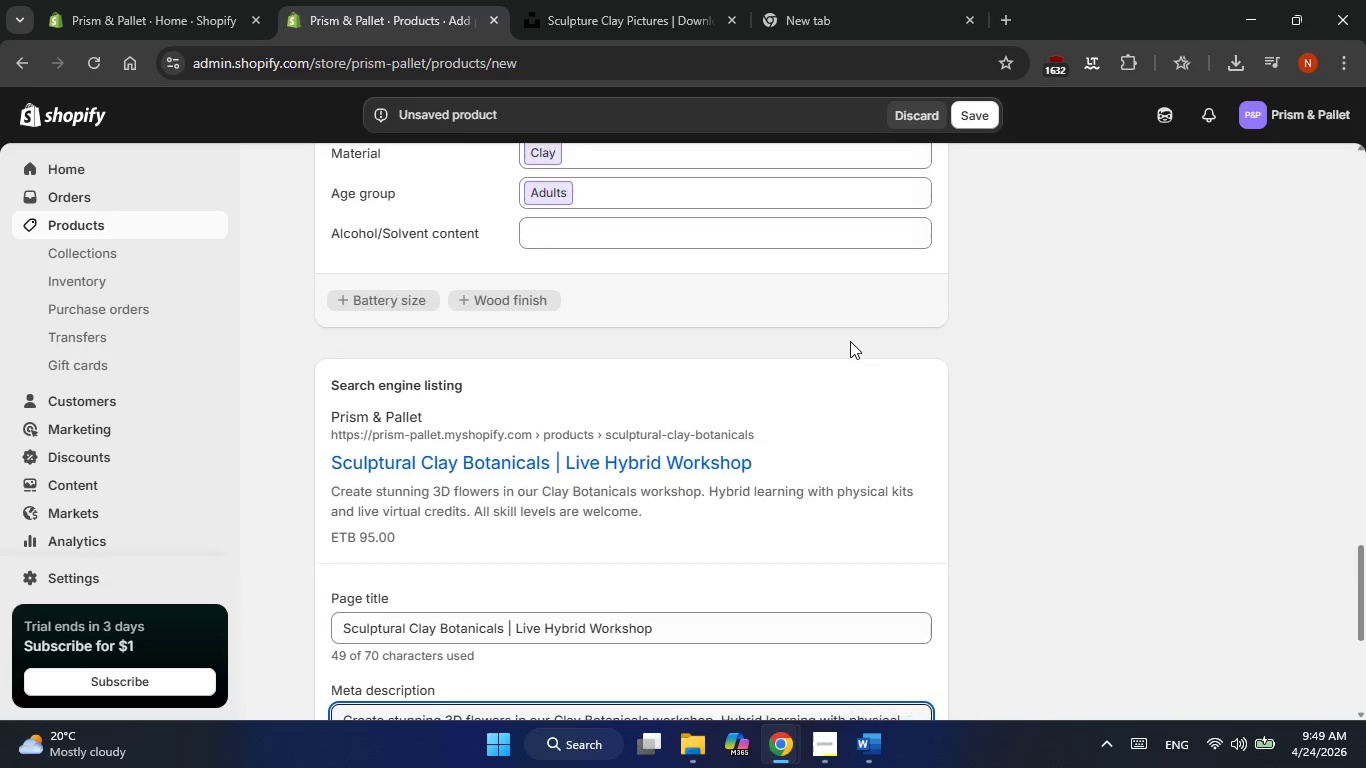 
left_click([965, 113])
 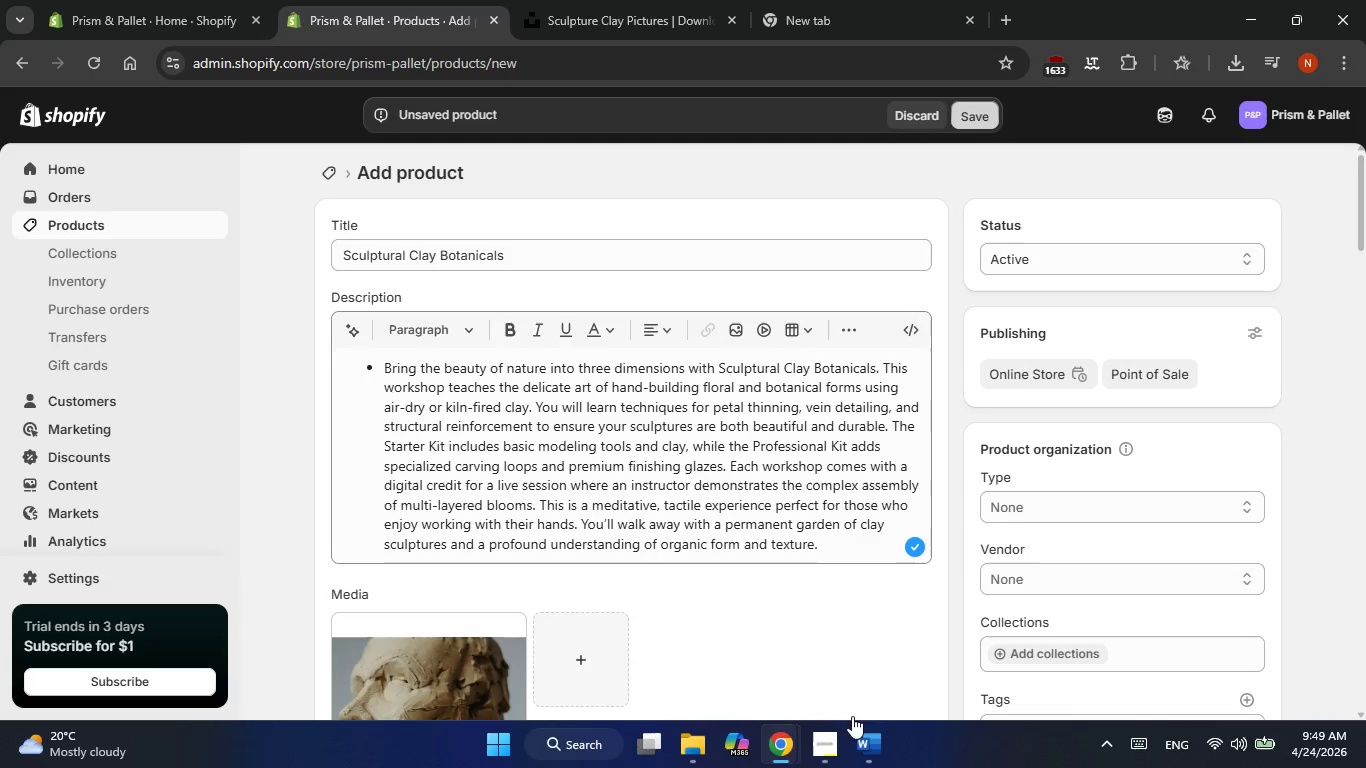 
left_click([871, 744])
 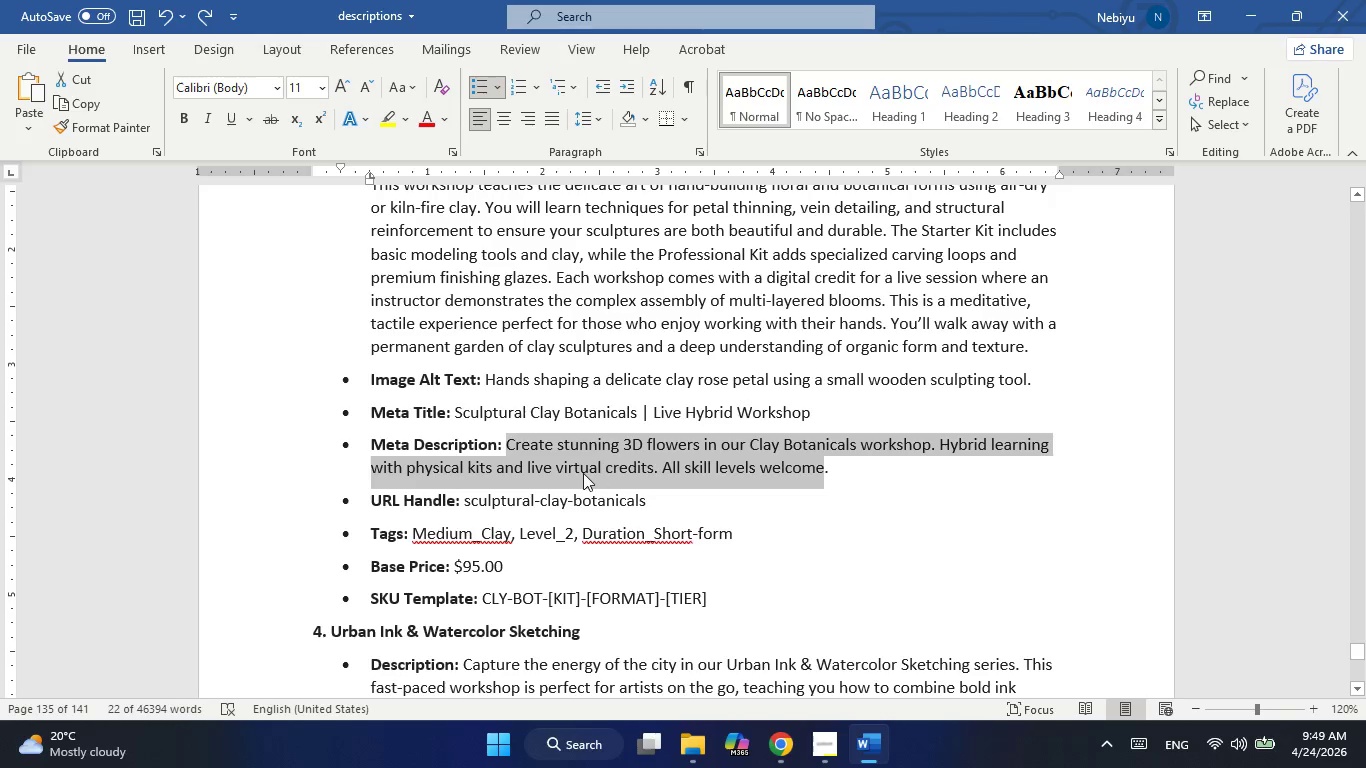 
scroll: coordinate [583, 473], scroll_direction: up, amount: 12.0
 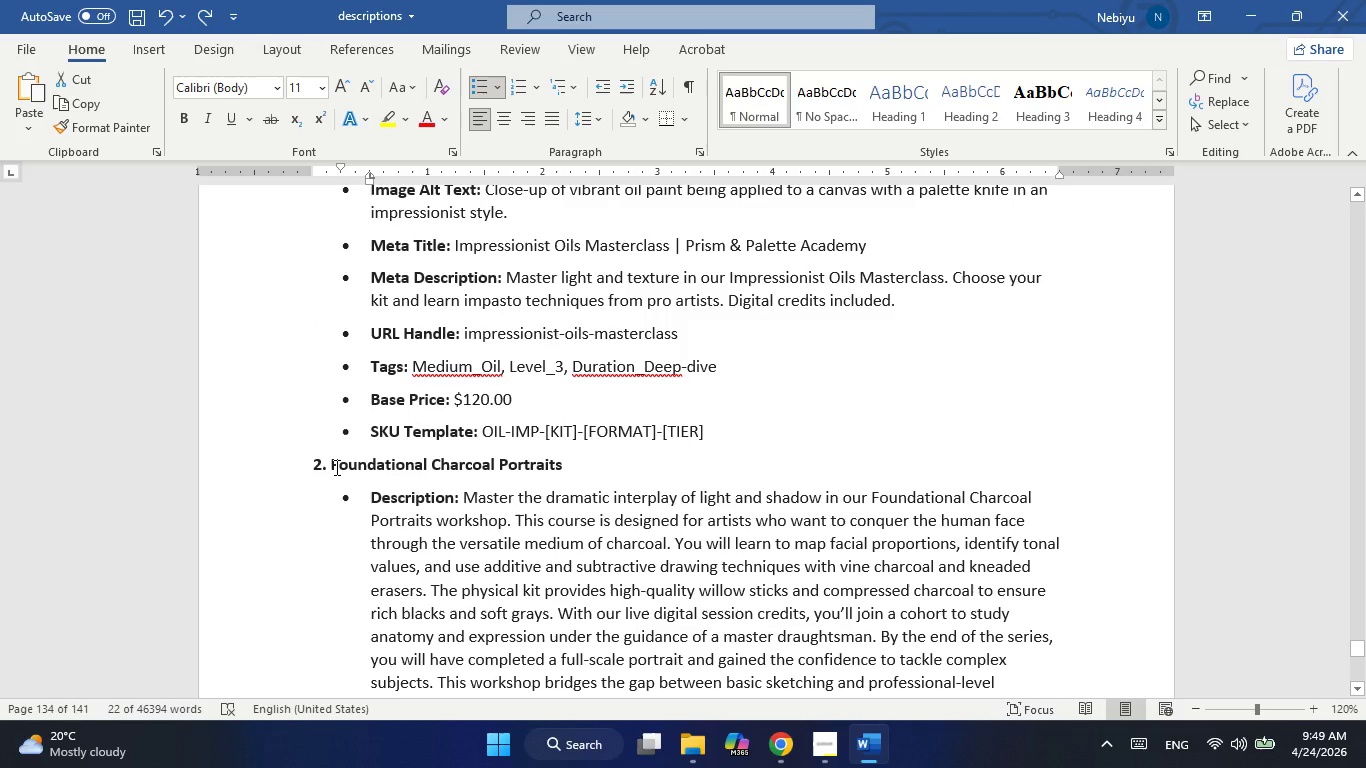 
left_click_drag(start_coordinate=[335, 467], to_coordinate=[548, 456])
 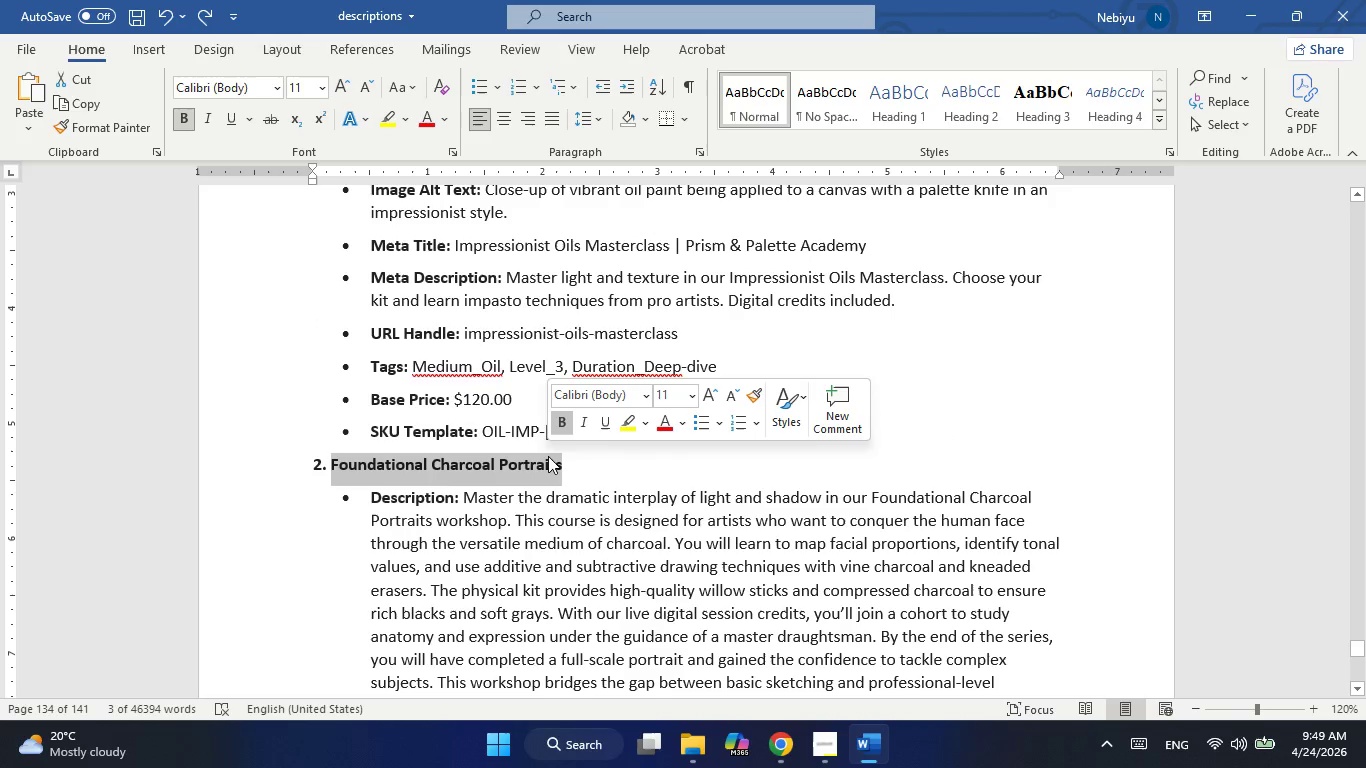 
key(Control+ControlLeft)
 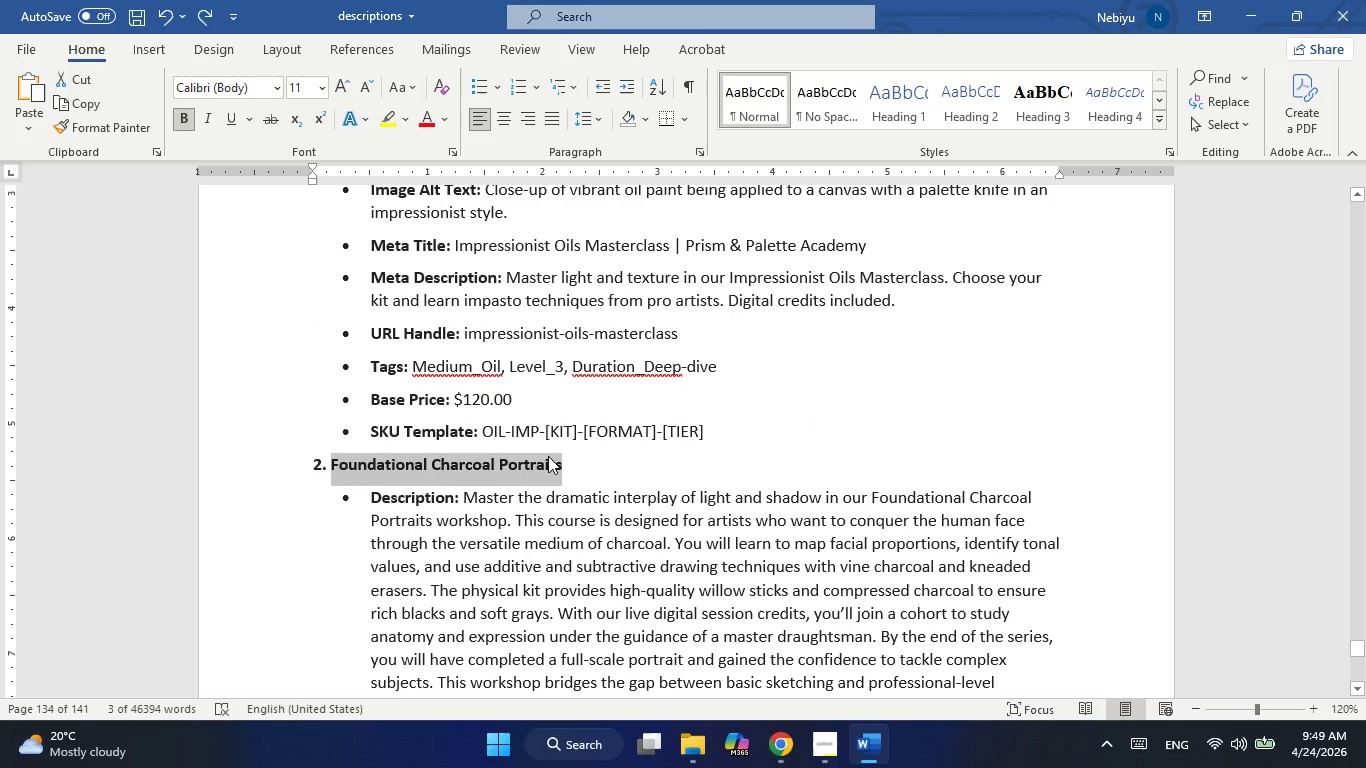 
key(Control+C)
 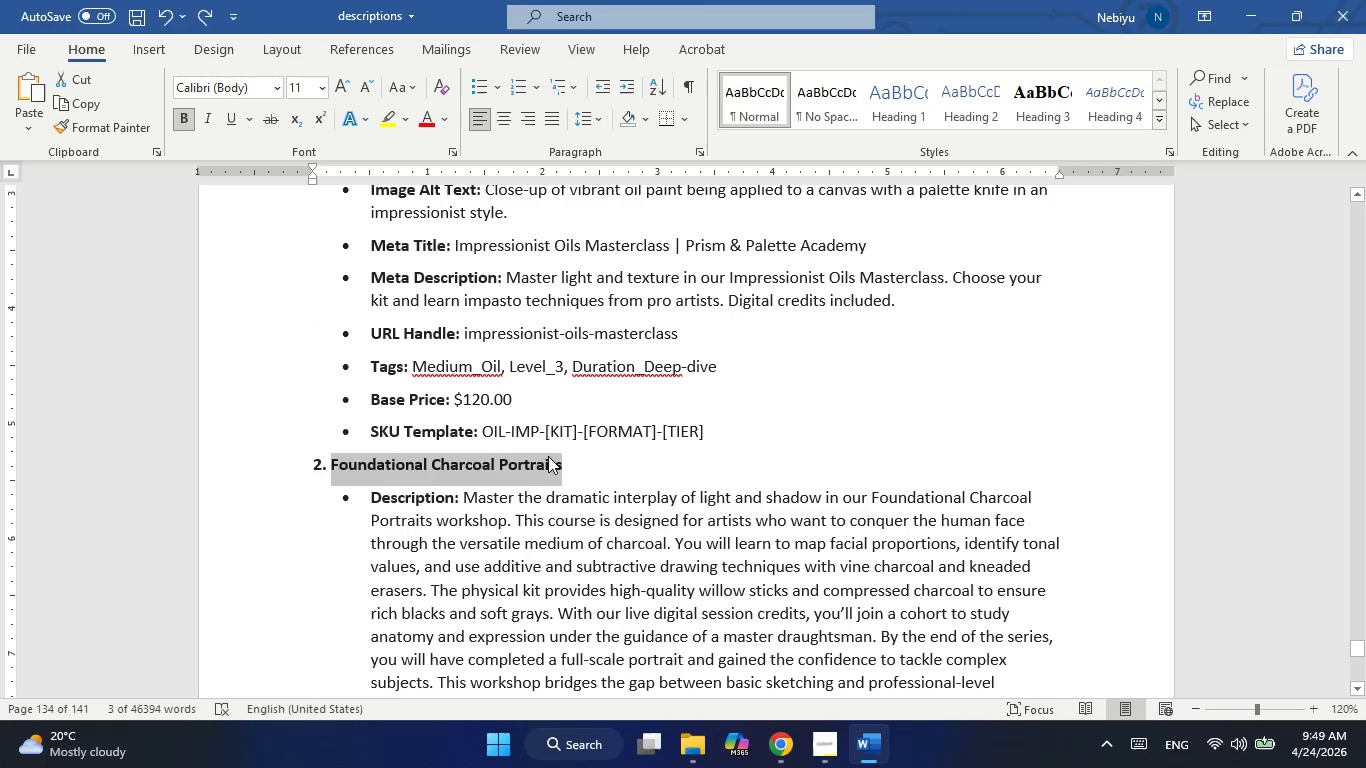 
key(Alt+AltLeft)
 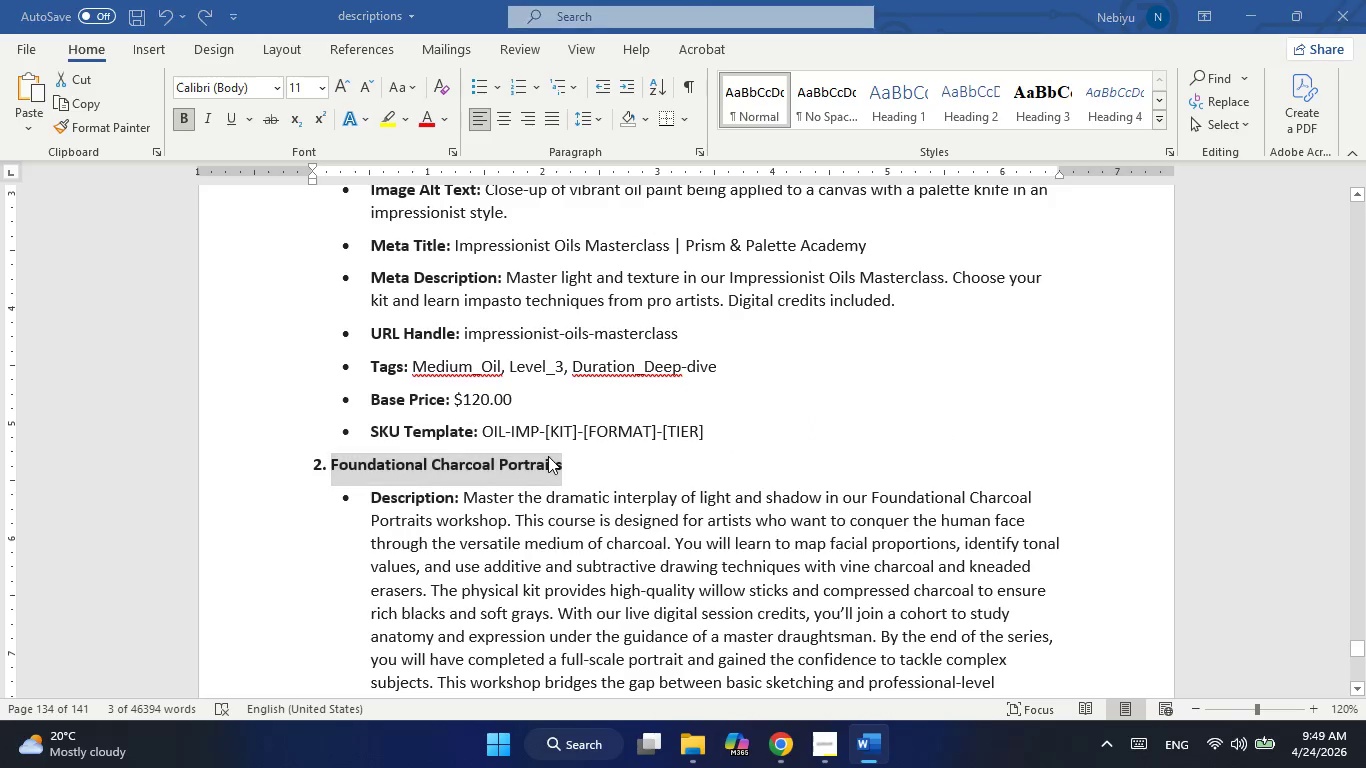 
key(Alt+Tab)
 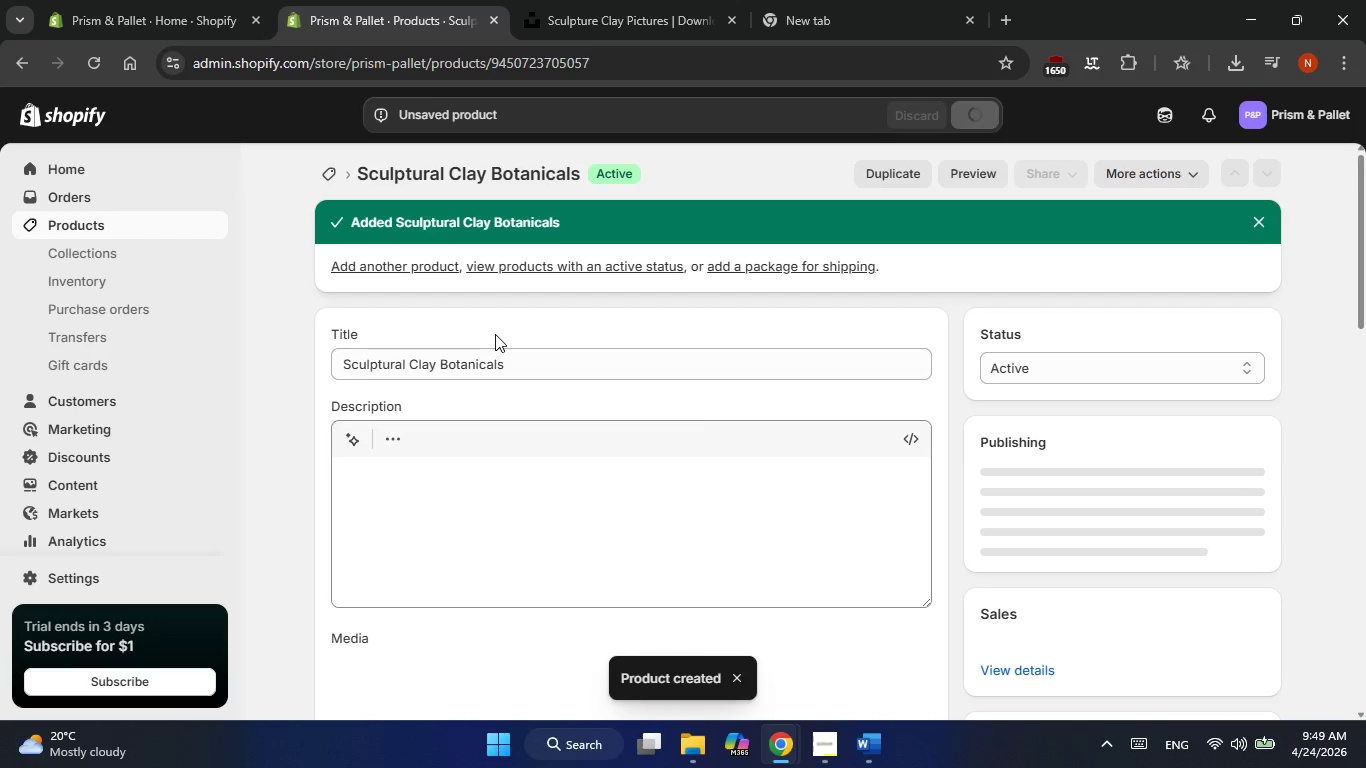 
left_click([410, 267])
 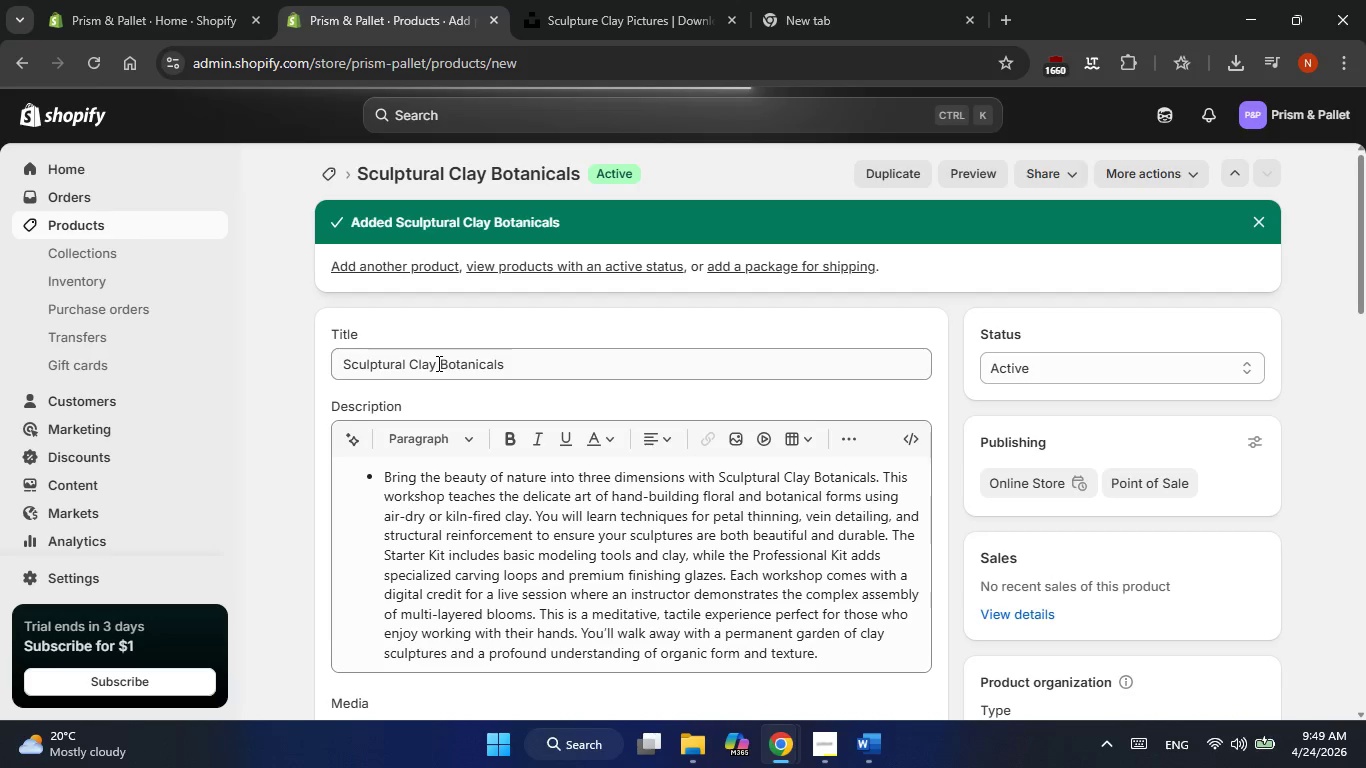 
wait(6.34)
 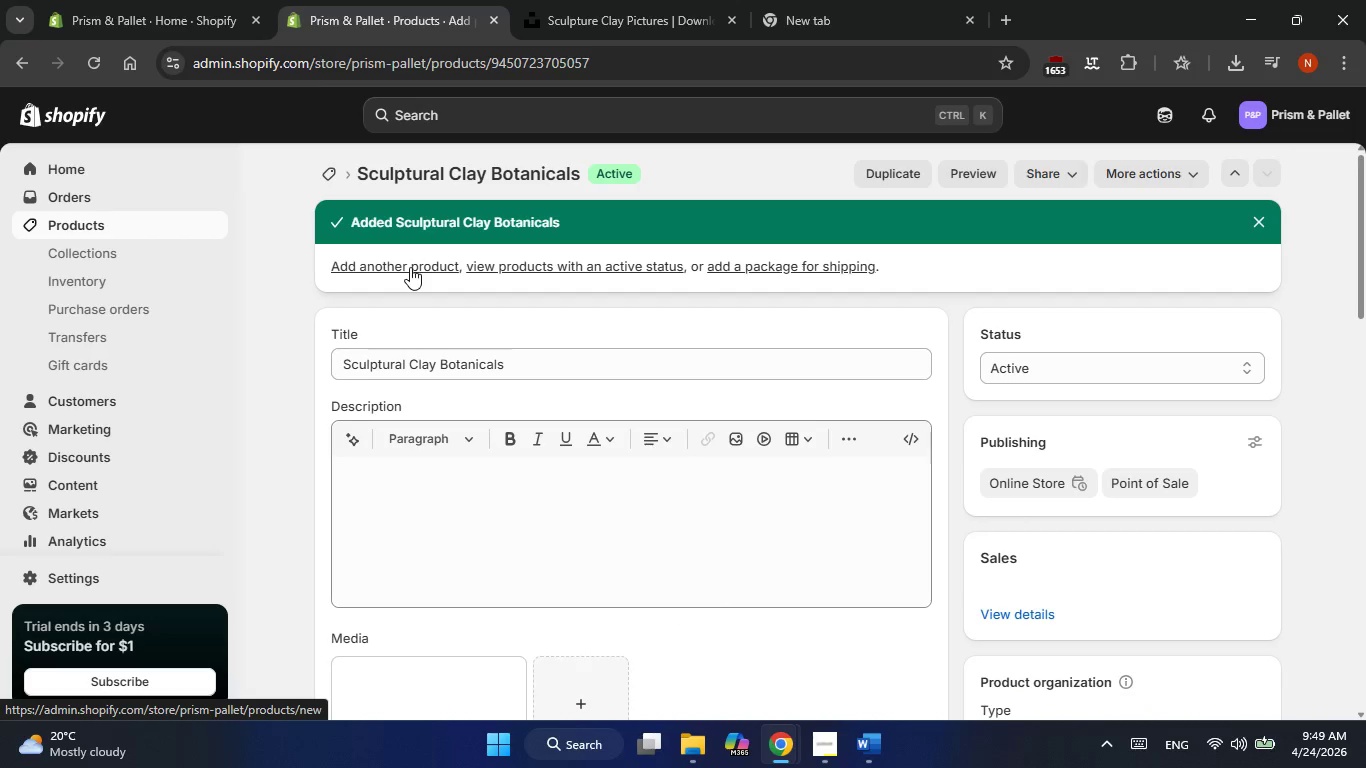 
left_click([451, 256])
 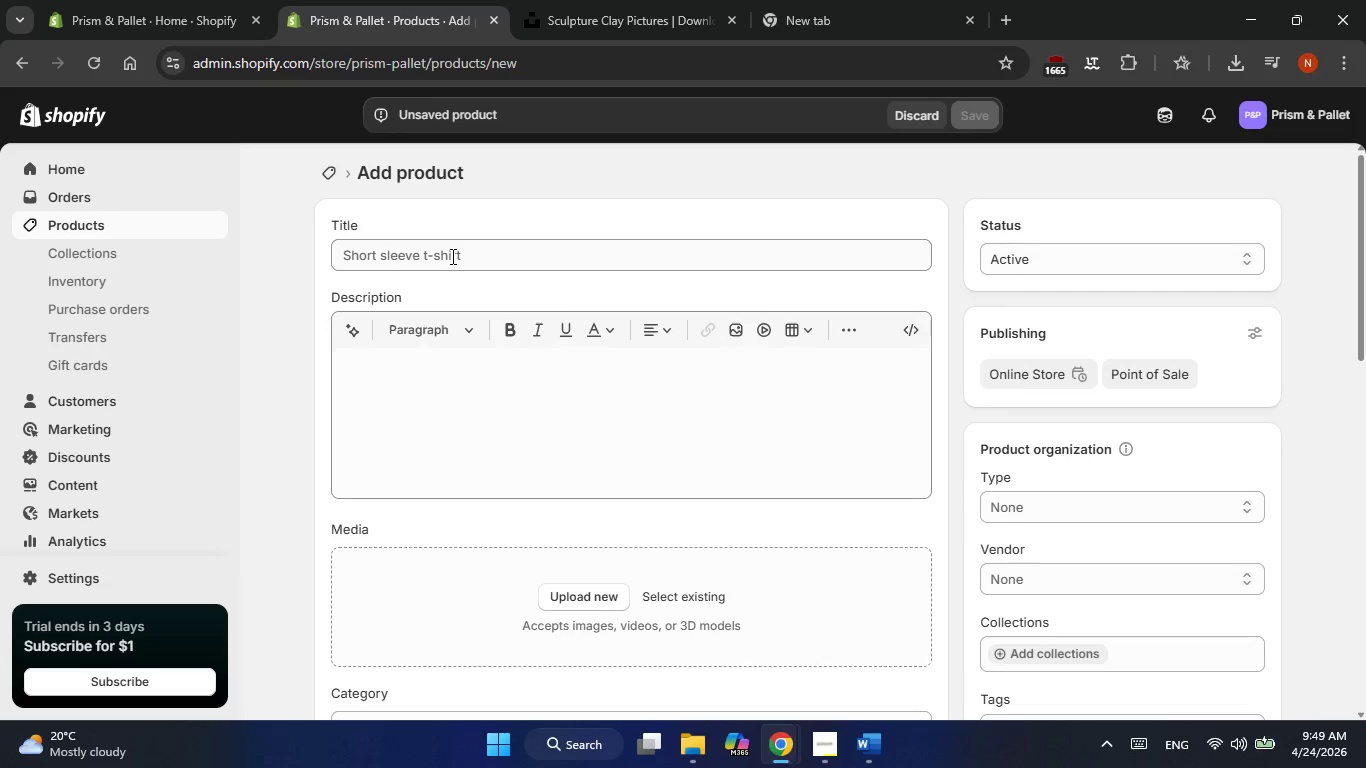 
key(Control+V)
 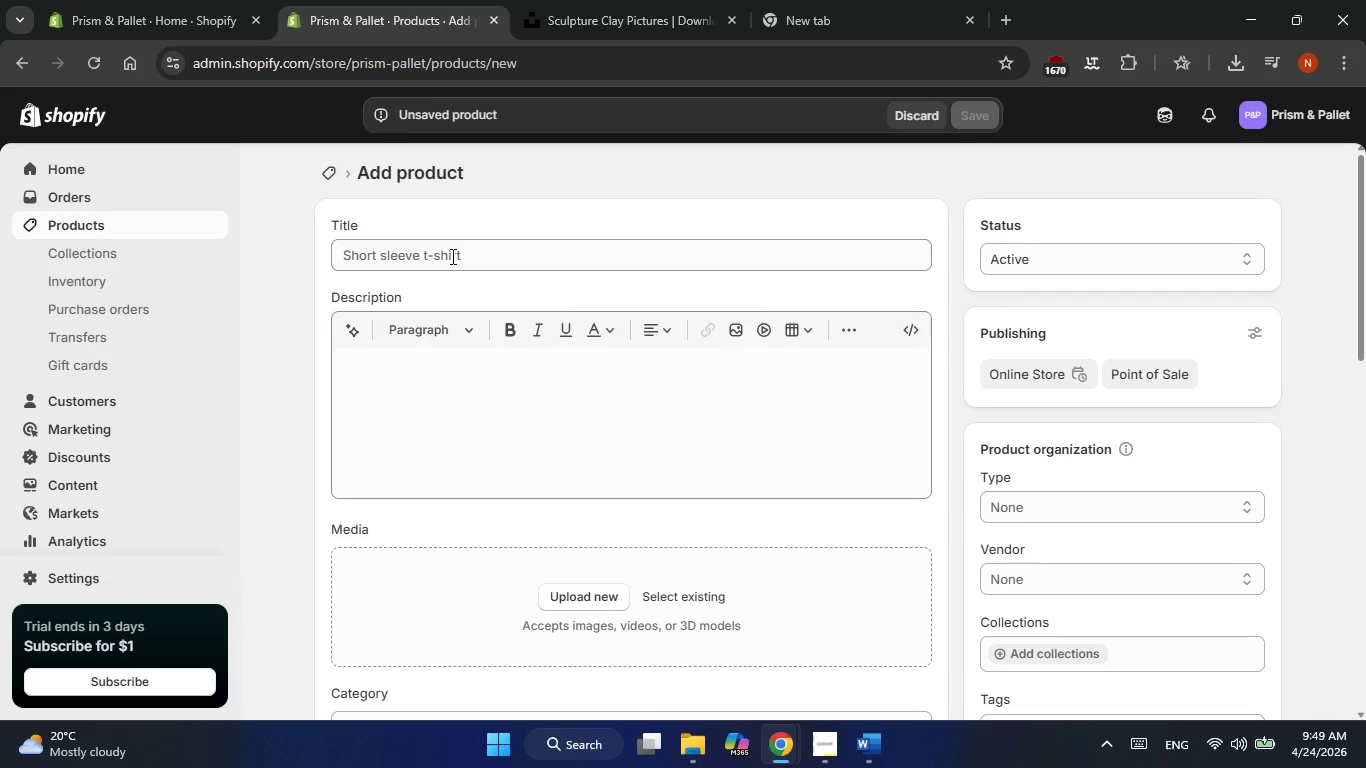 
wait(6.2)
 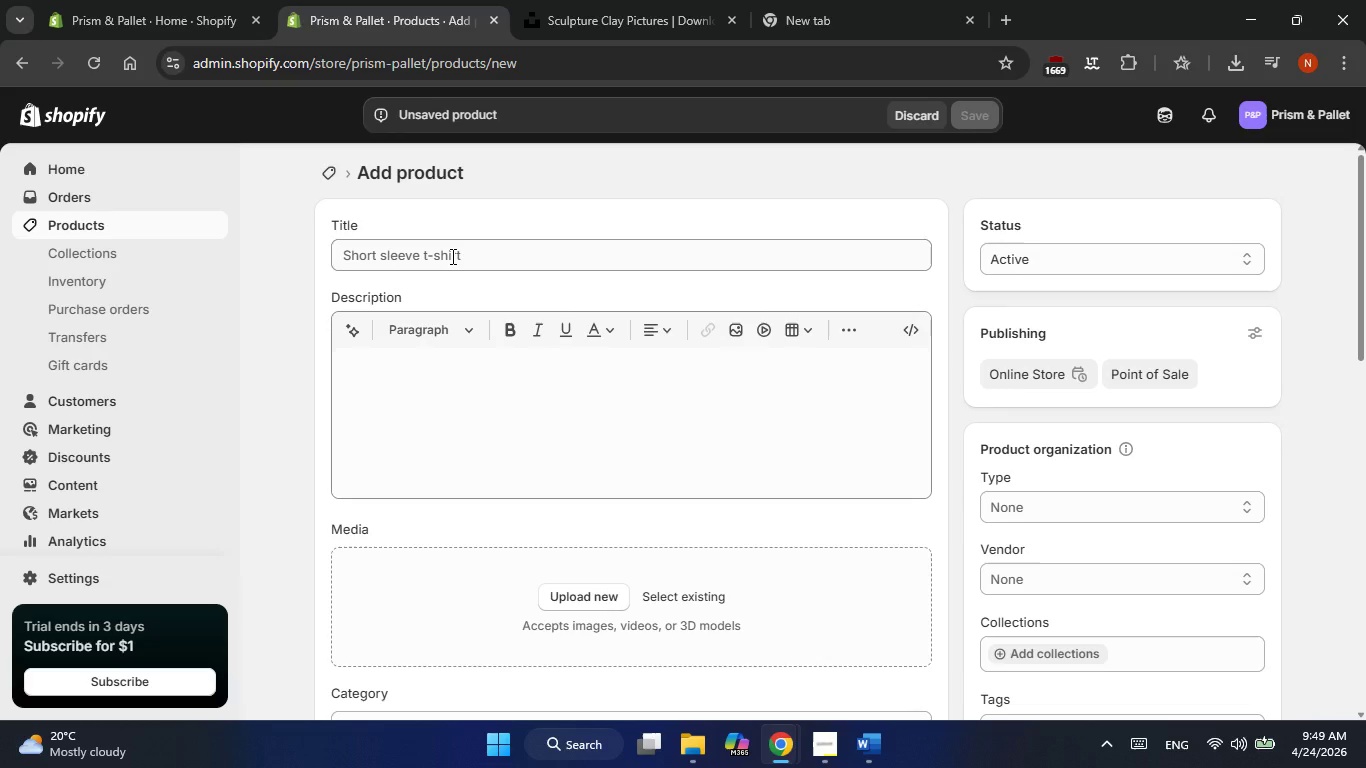 
left_click([451, 256])
 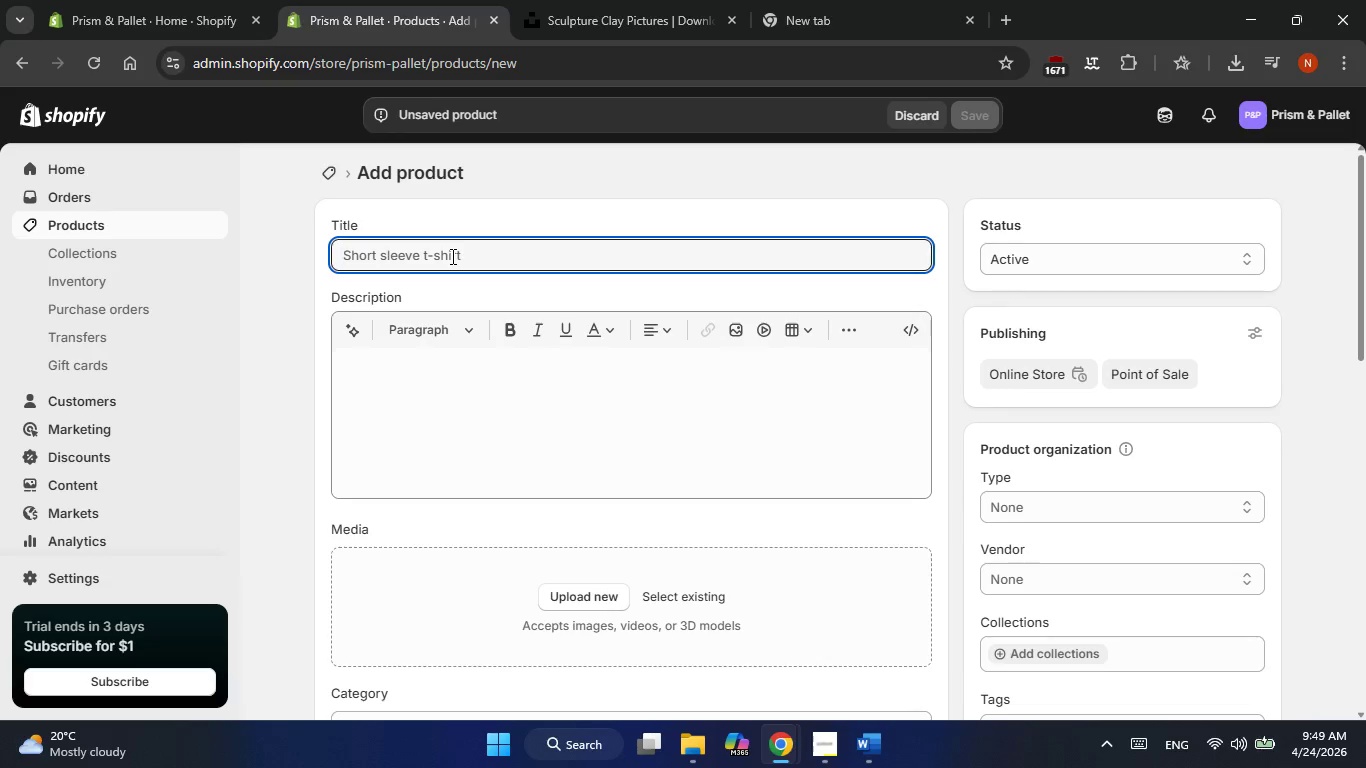 
key(Control+V)
 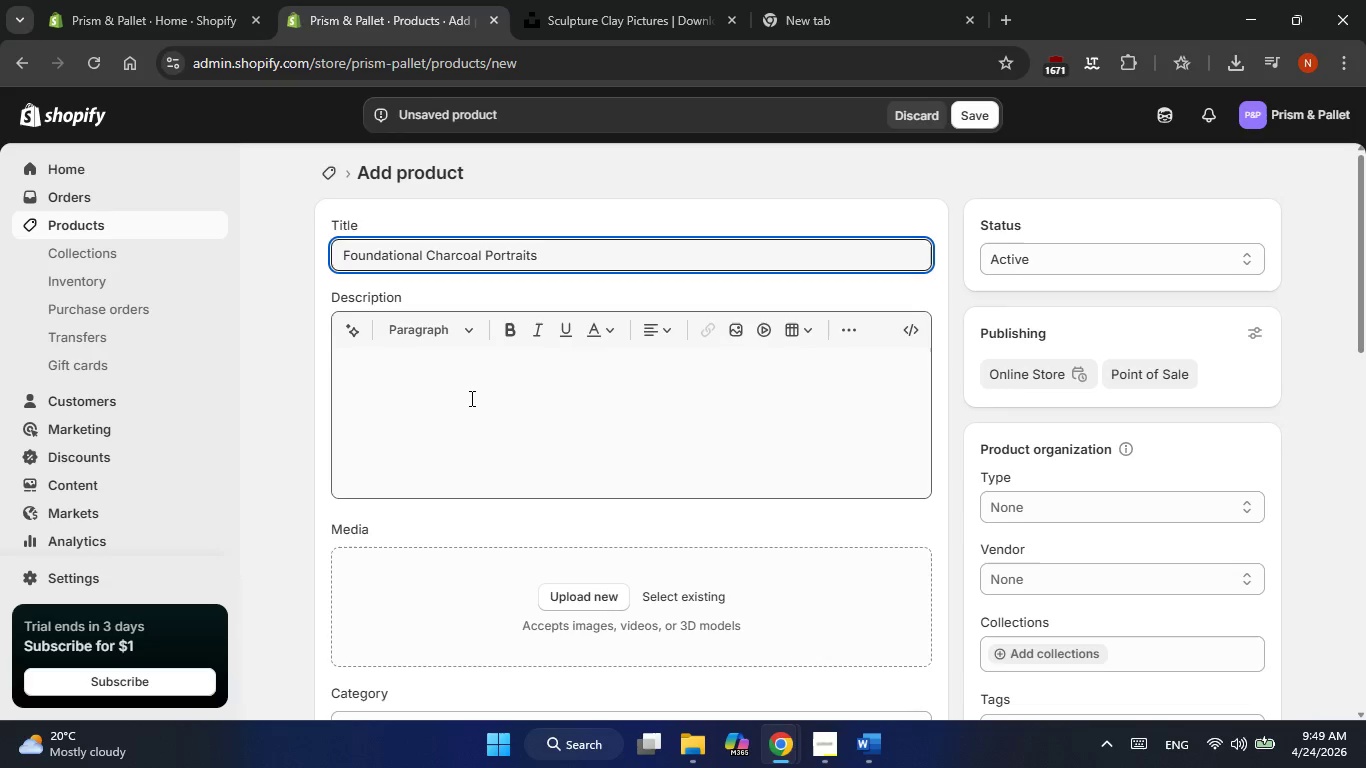 
left_click([470, 398])
 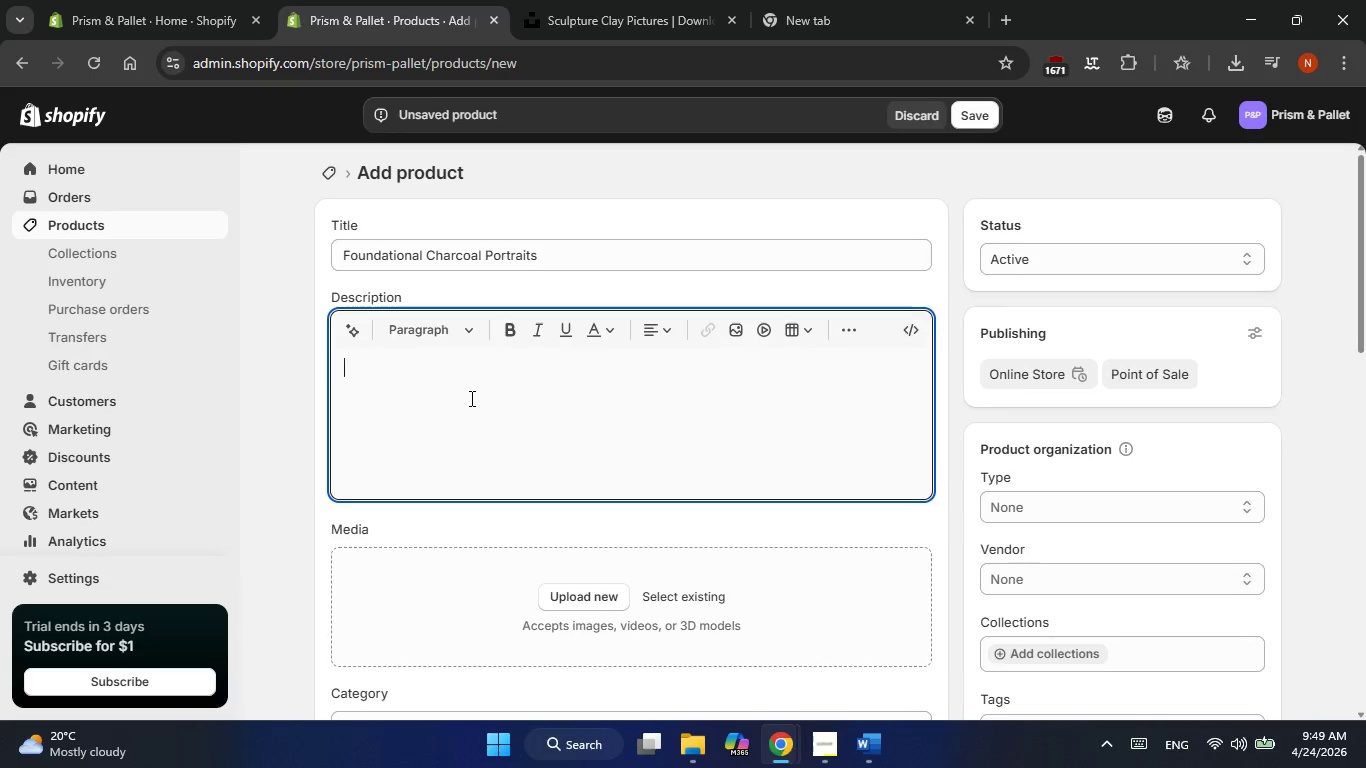 
key(Alt+AltLeft)
 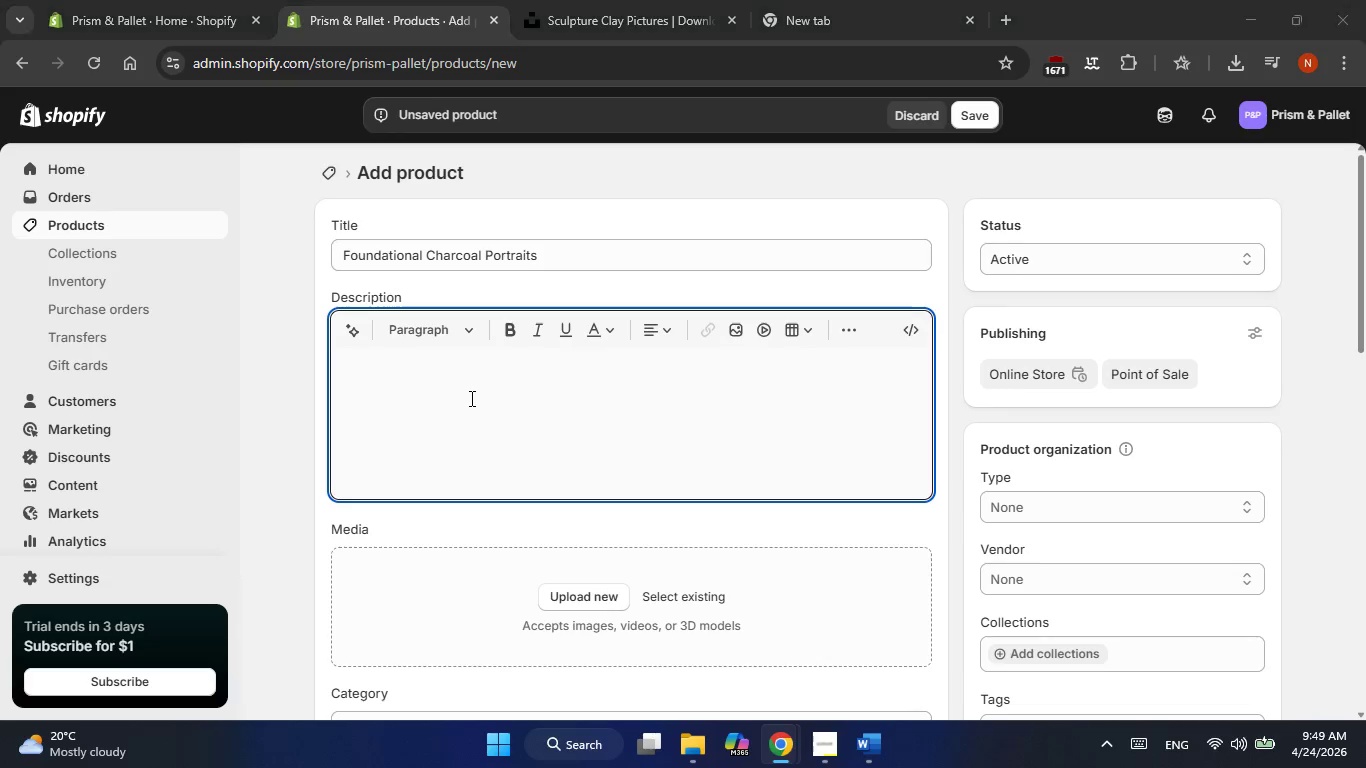 
key(Alt+Tab)
 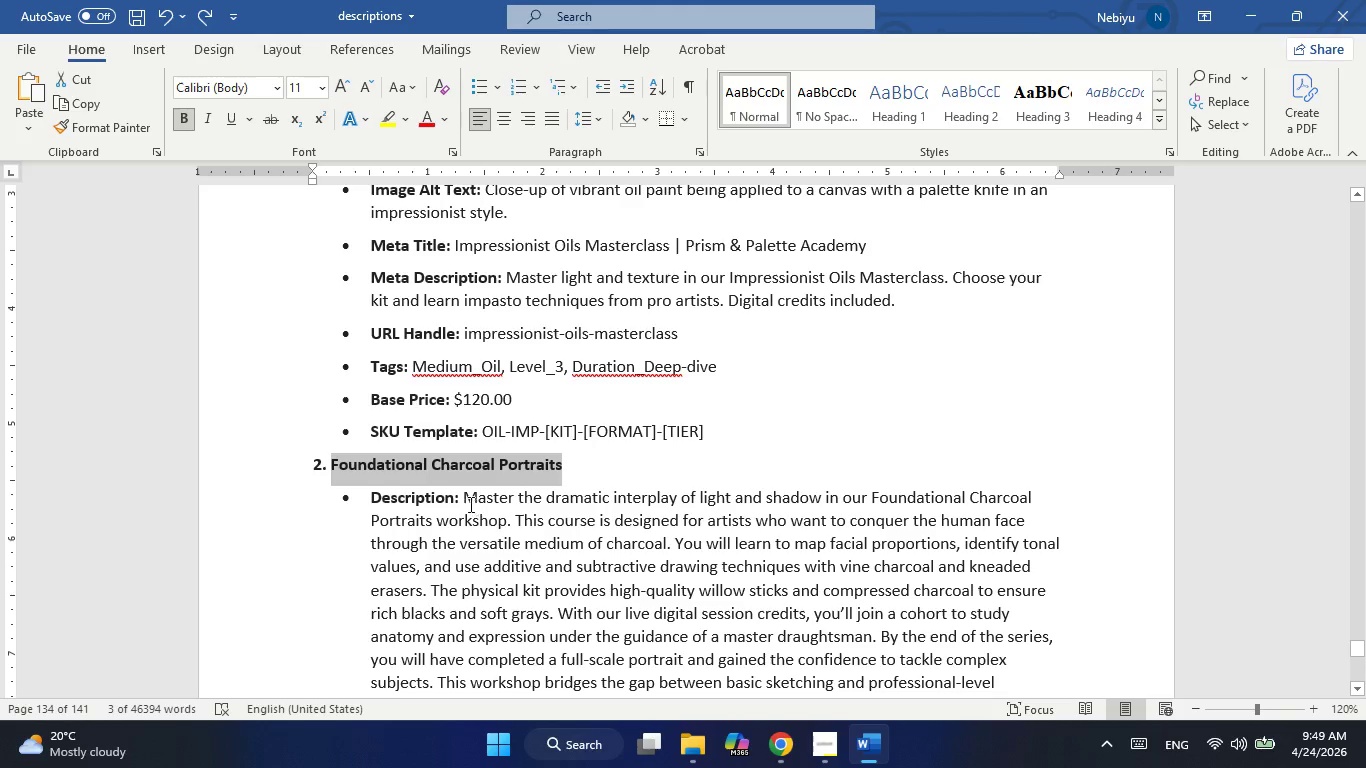 
left_click_drag(start_coordinate=[466, 503], to_coordinate=[753, 528])
 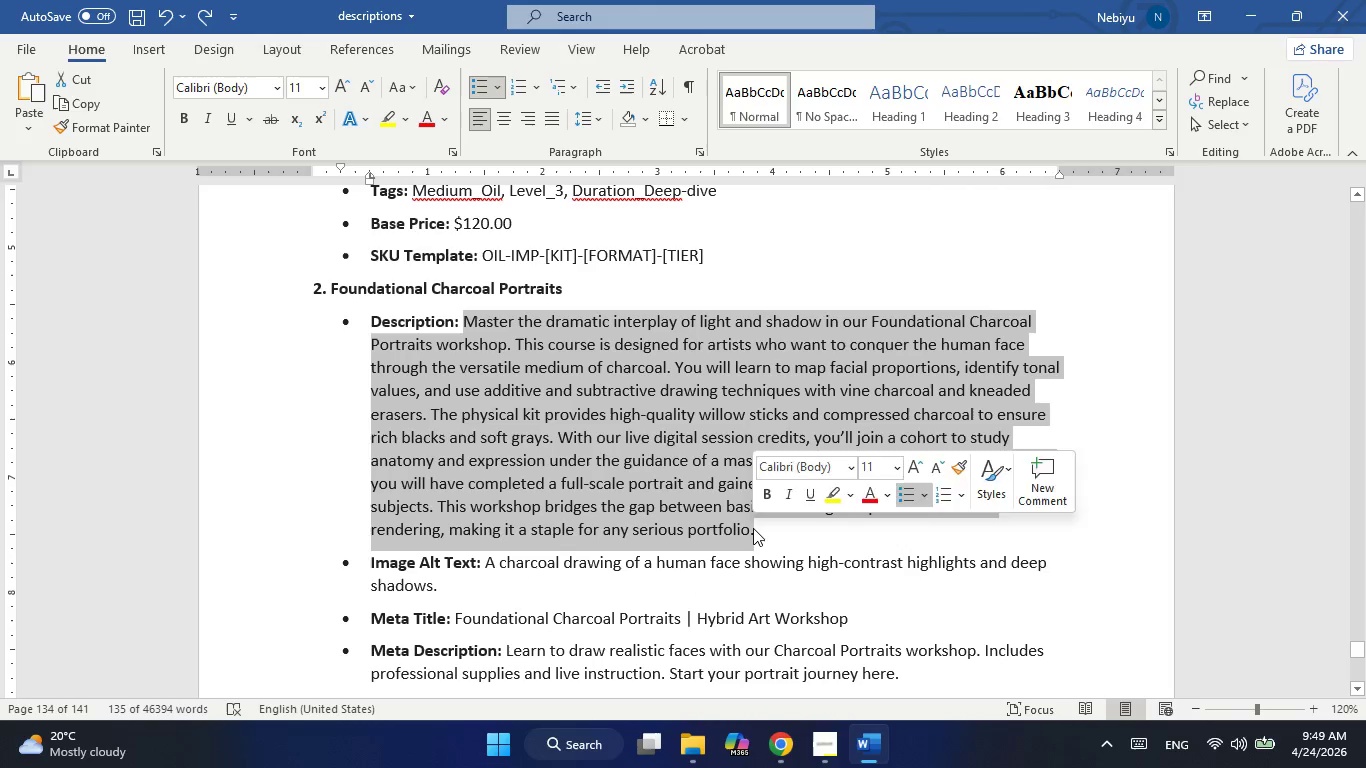 
key(Control+C)
 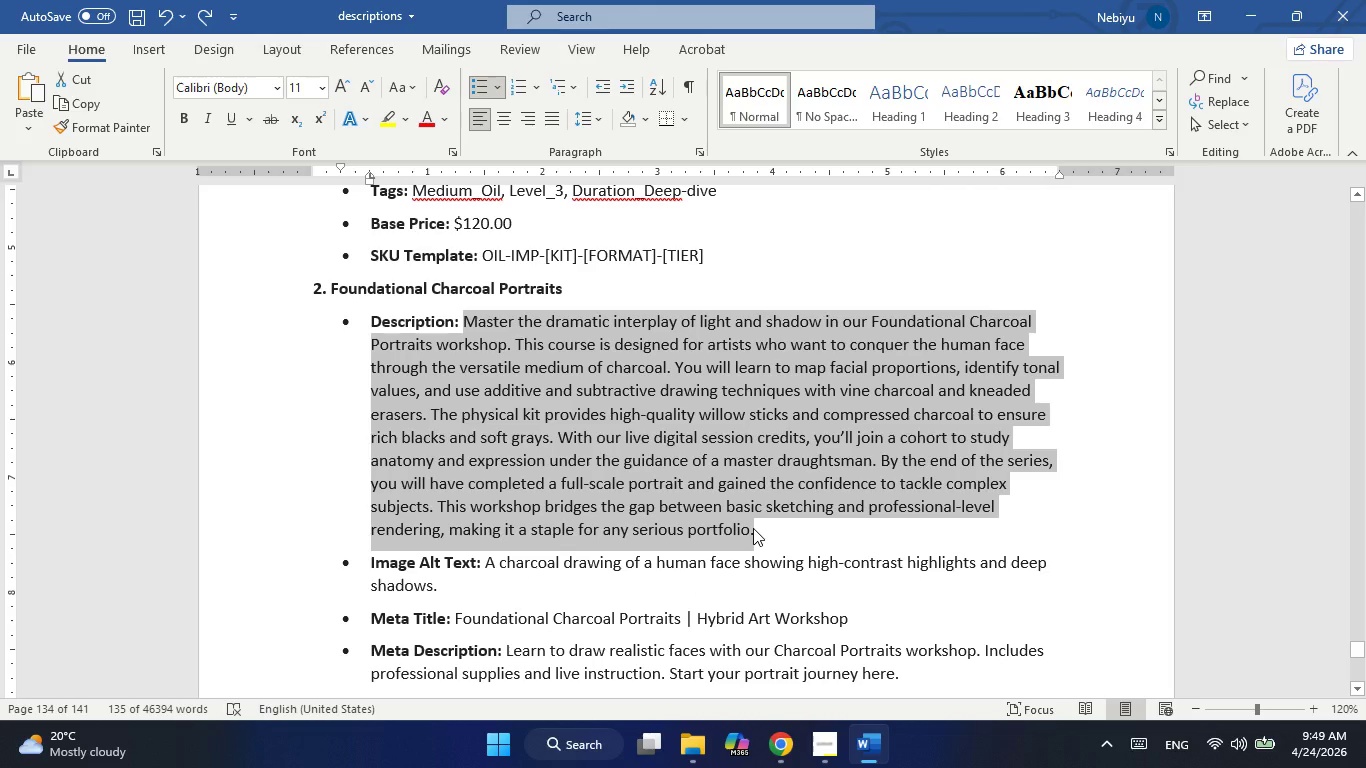 
key(Alt+AltLeft)
 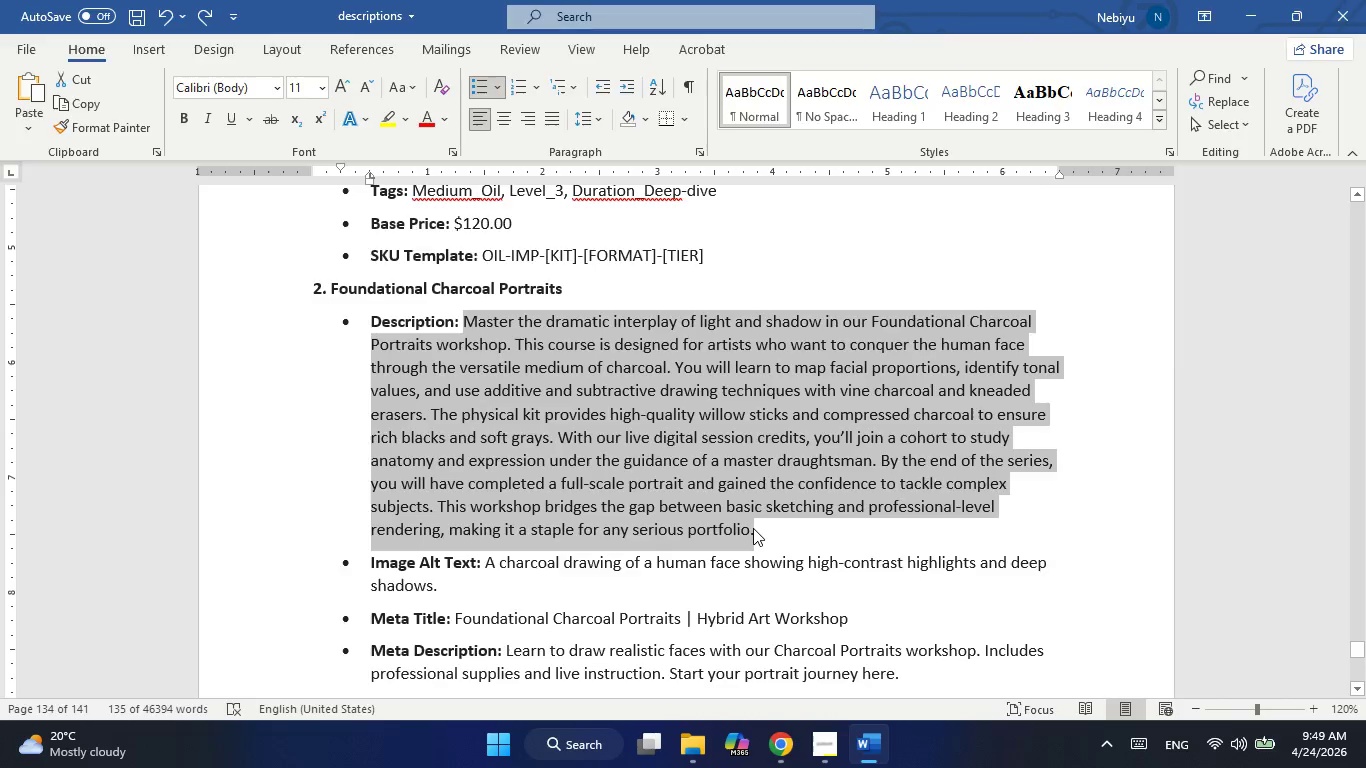 
key(Alt+Tab)
 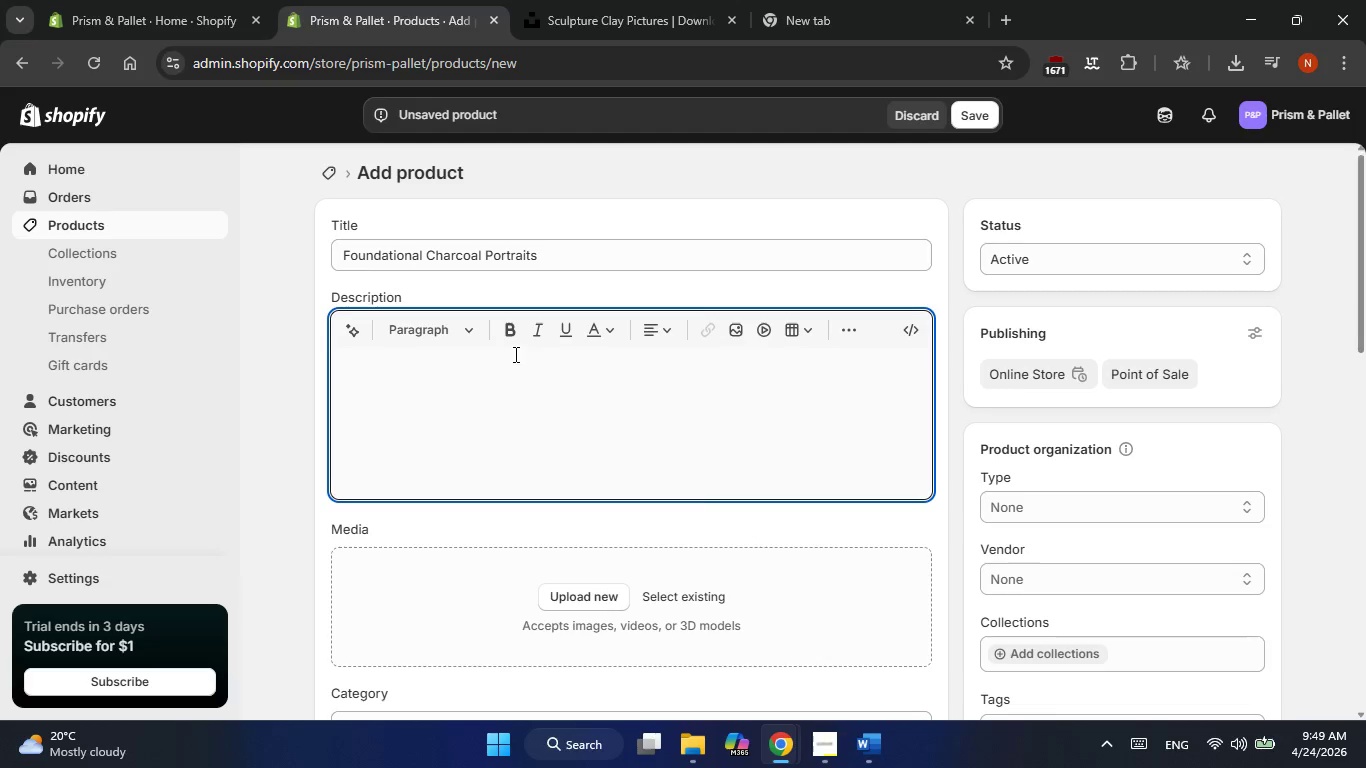 
left_click([514, 354])
 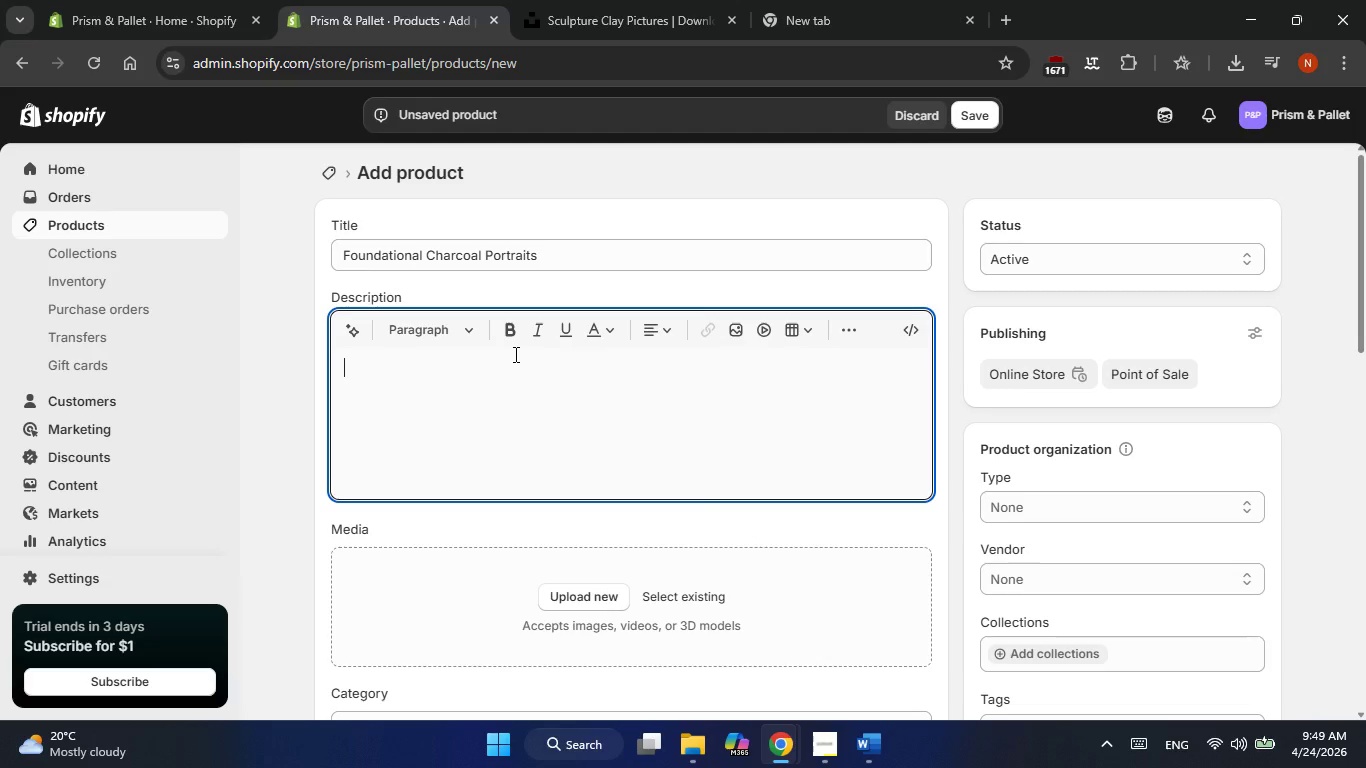 
key(Control+V)
 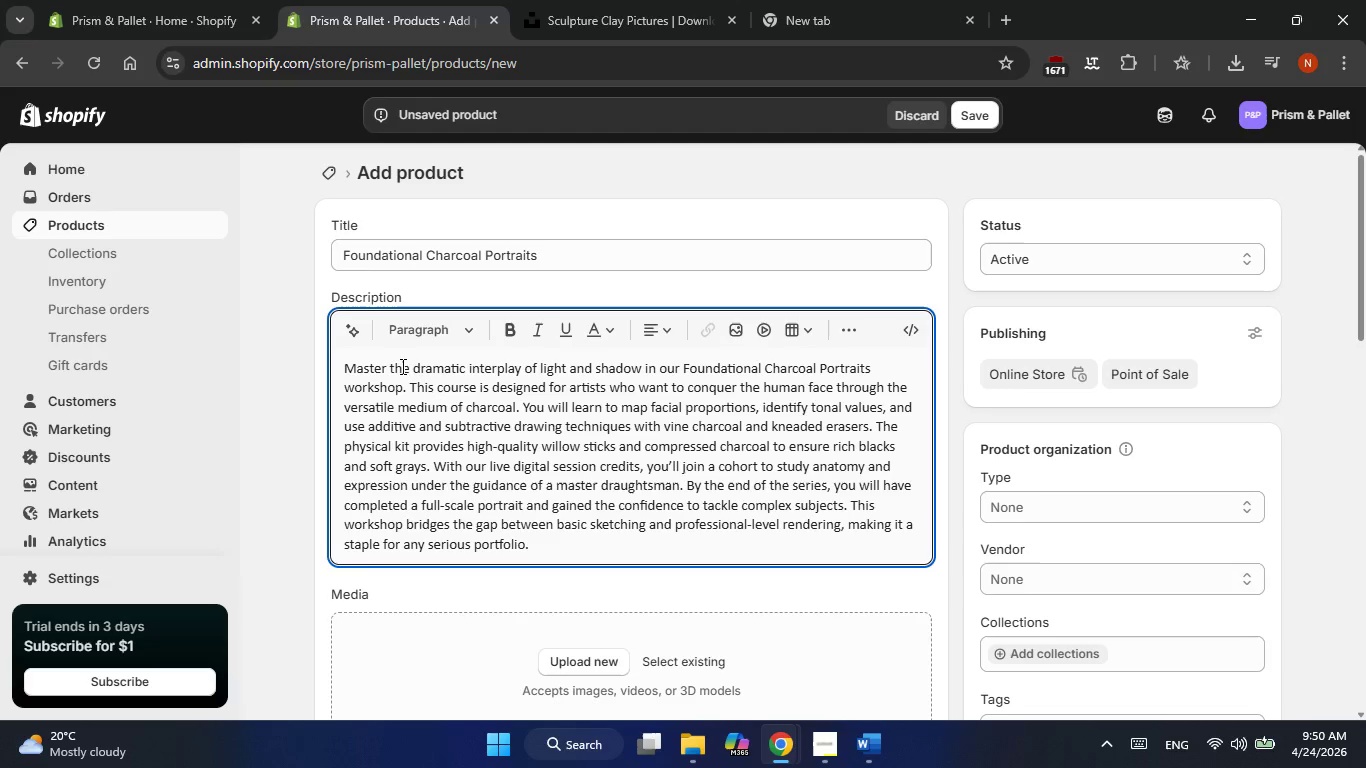 
key(Alt+AltLeft)
 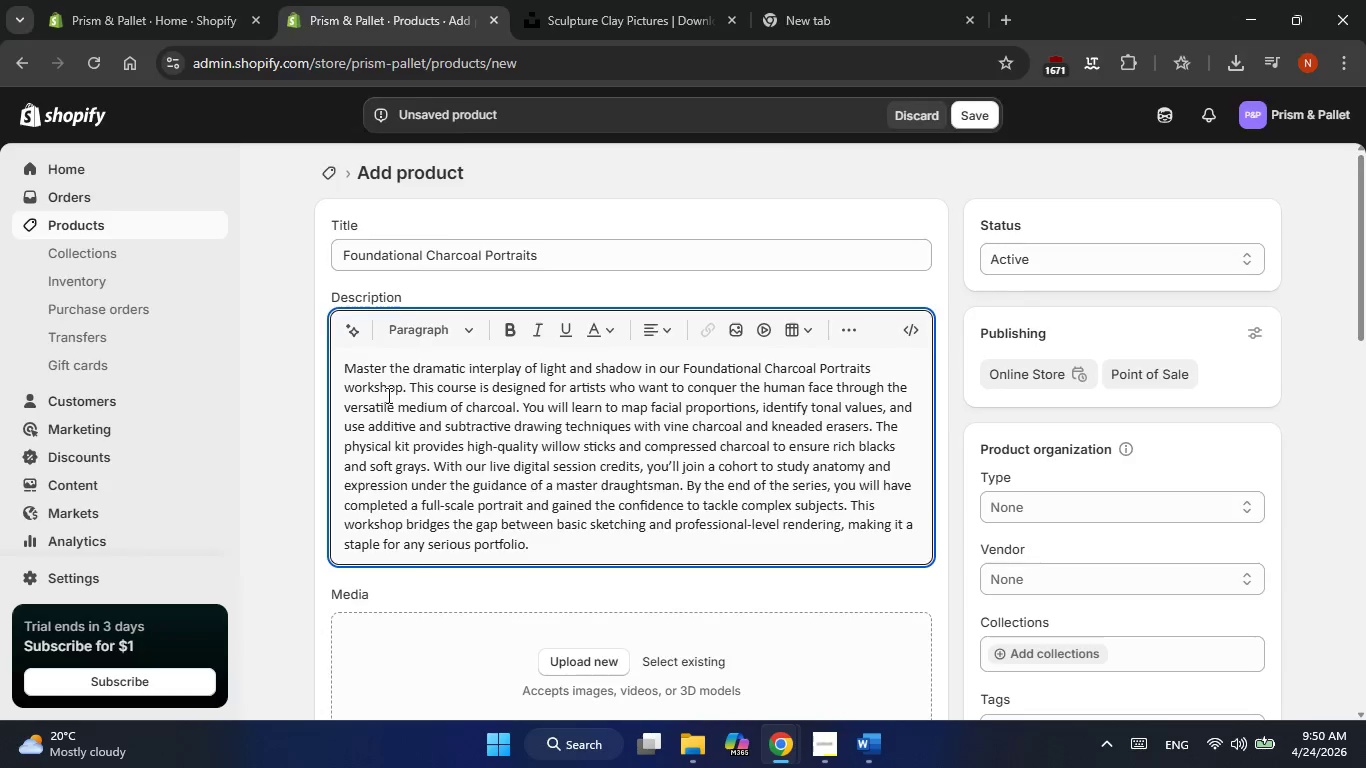 
key(Alt+Tab)
 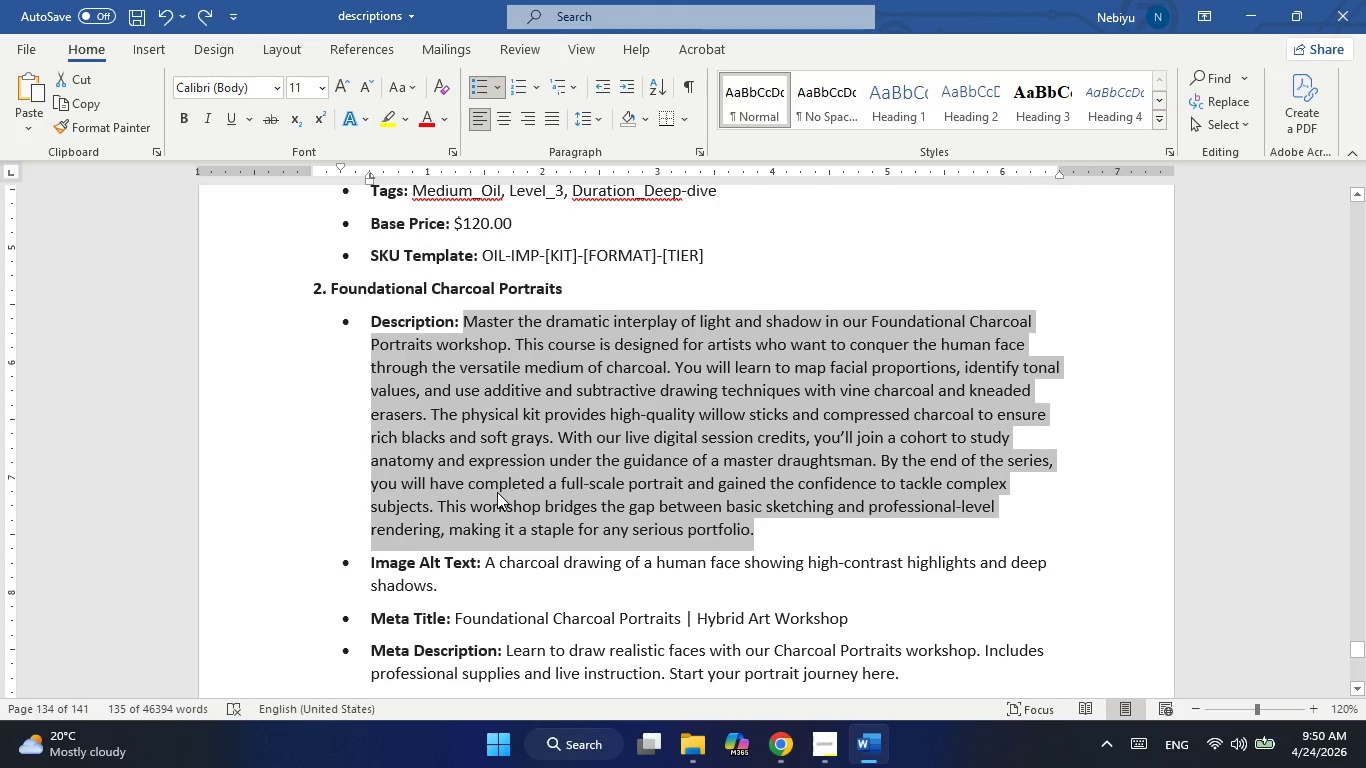 
scroll: coordinate [497, 492], scroll_direction: down, amount: 3.0
 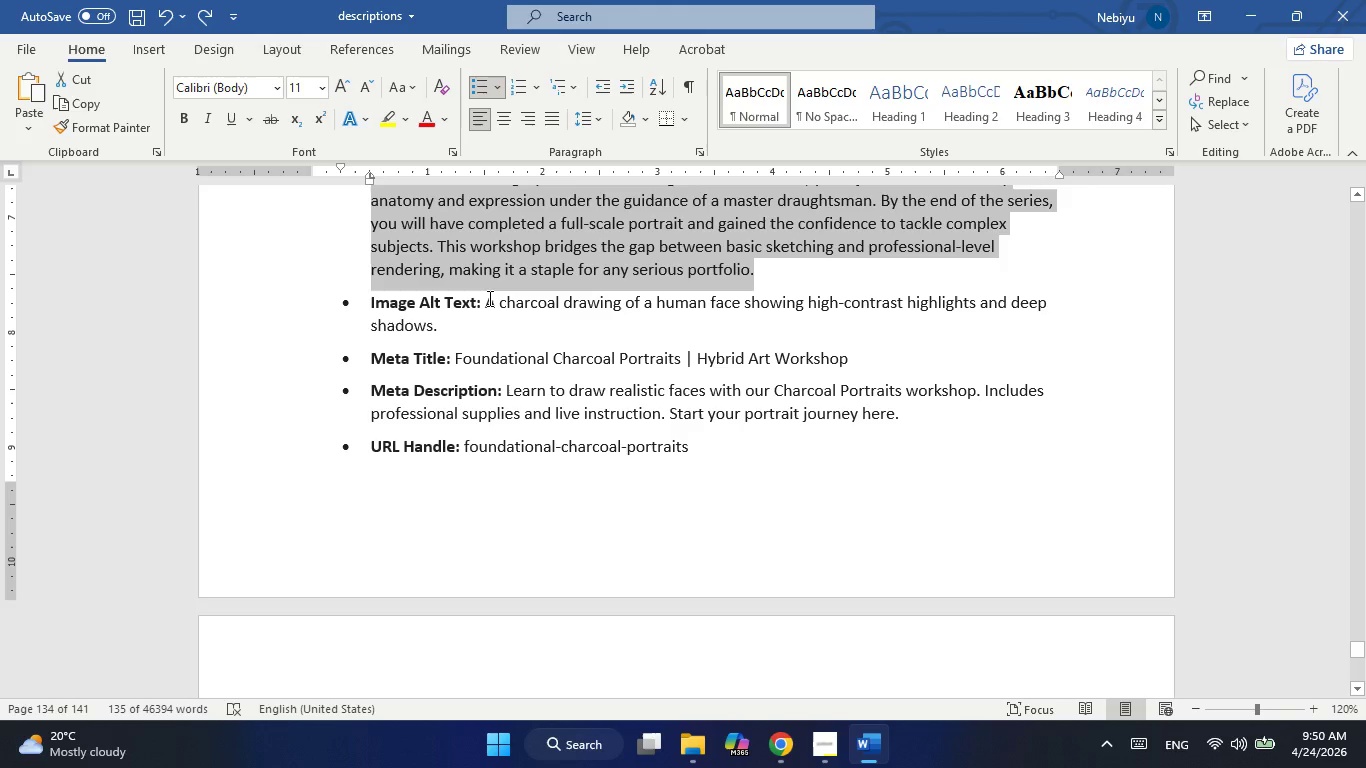 
left_click_drag(start_coordinate=[488, 298], to_coordinate=[476, 317])
 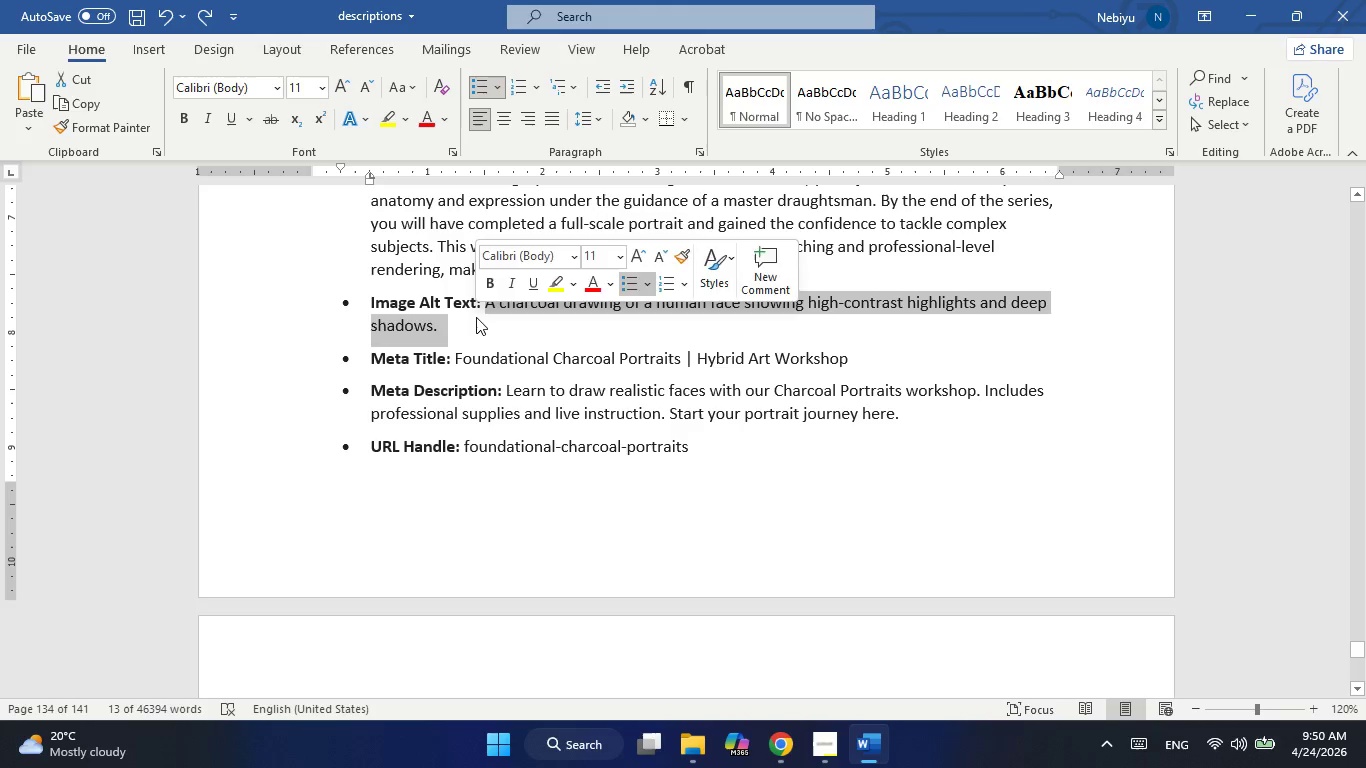 
key(Control+C)
 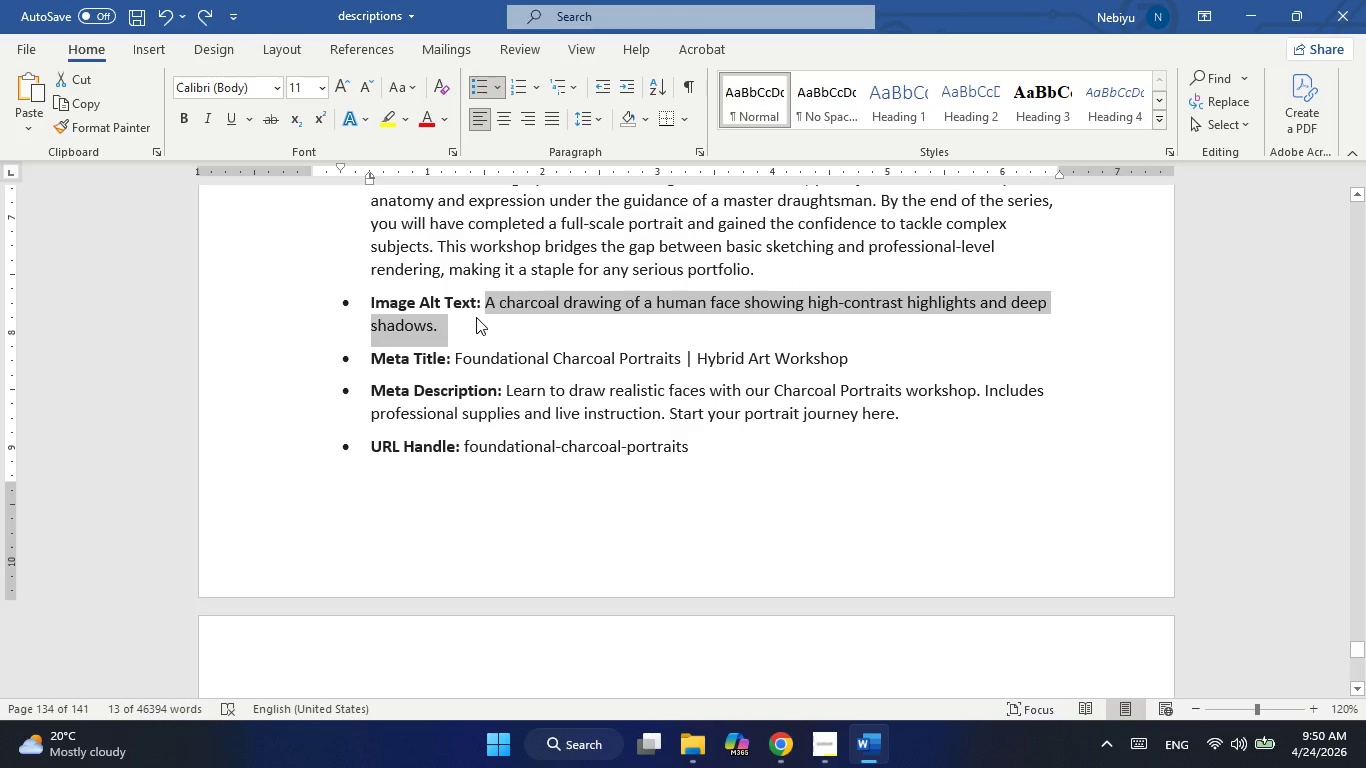 
key(Alt+AltLeft)
 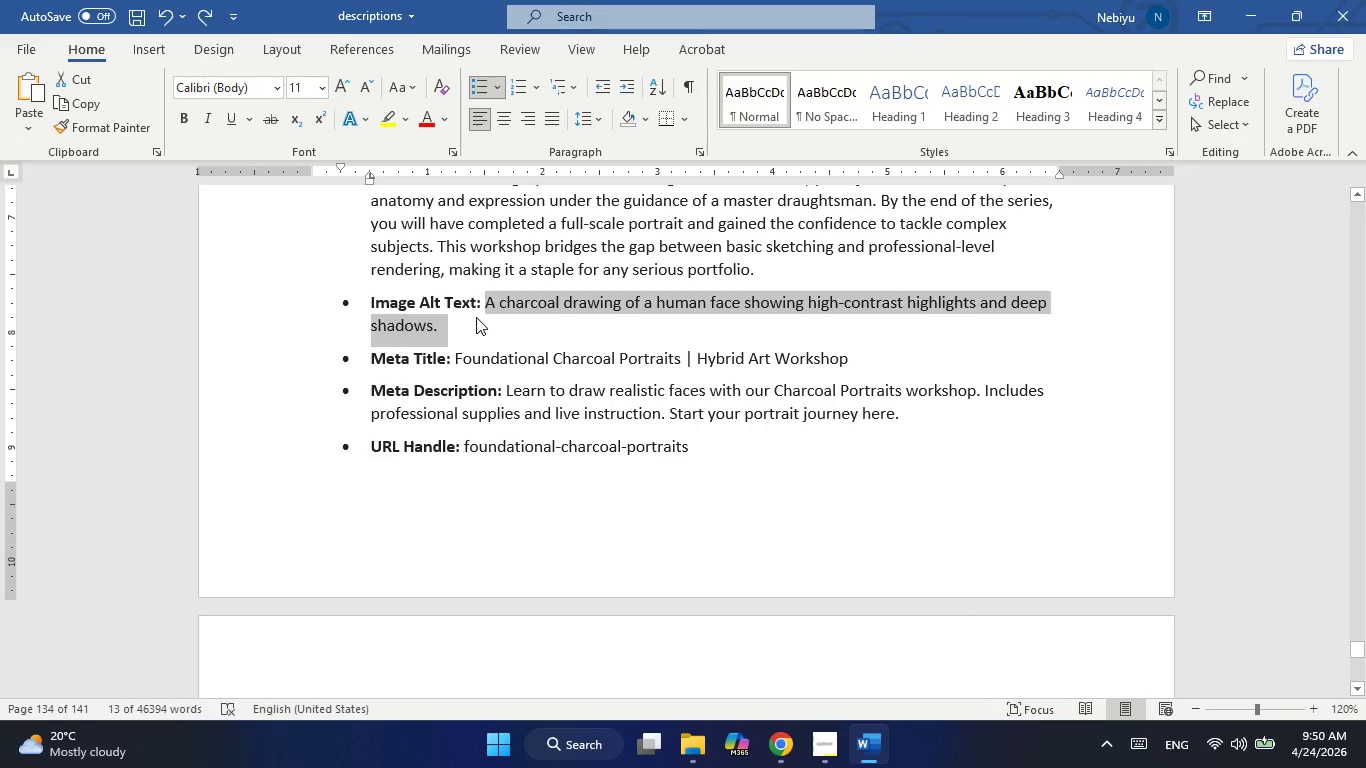 
key(Alt+Tab)
 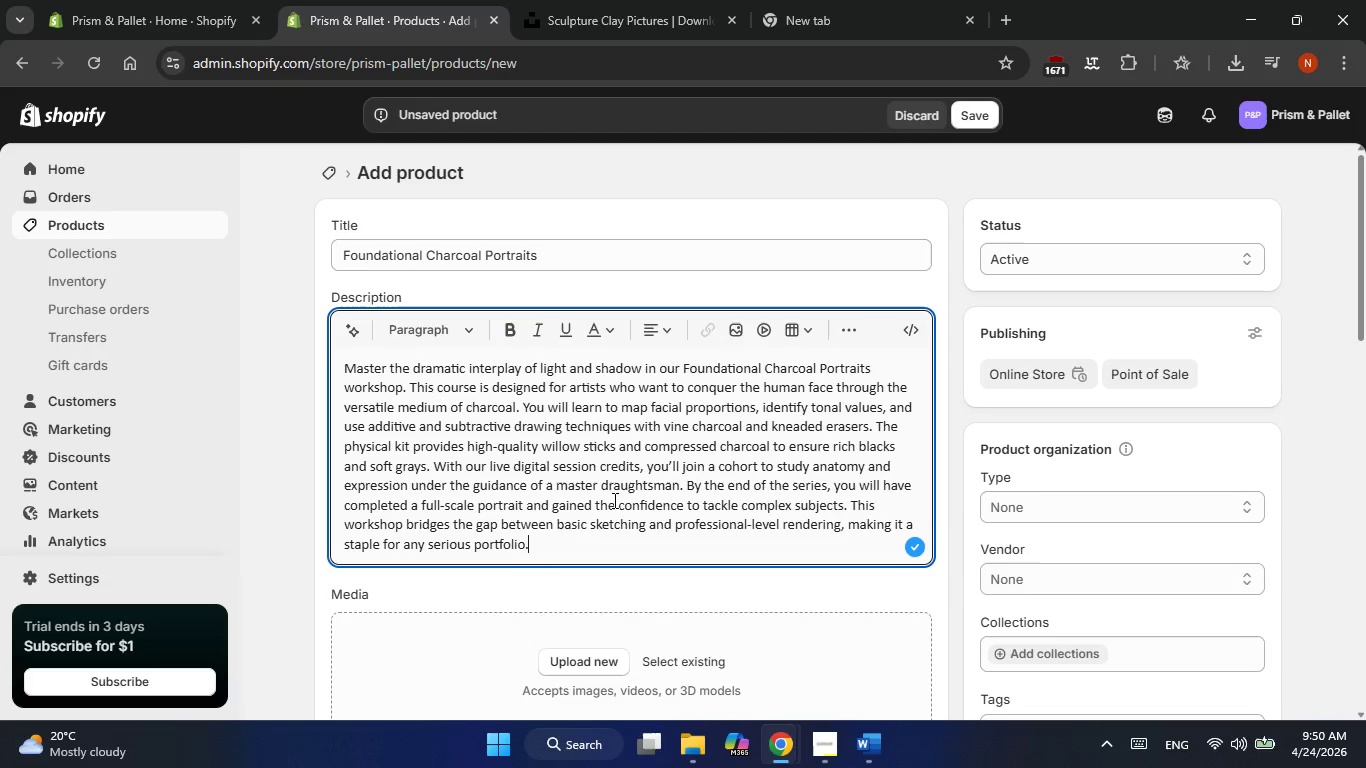 
left_click([648, 661])
 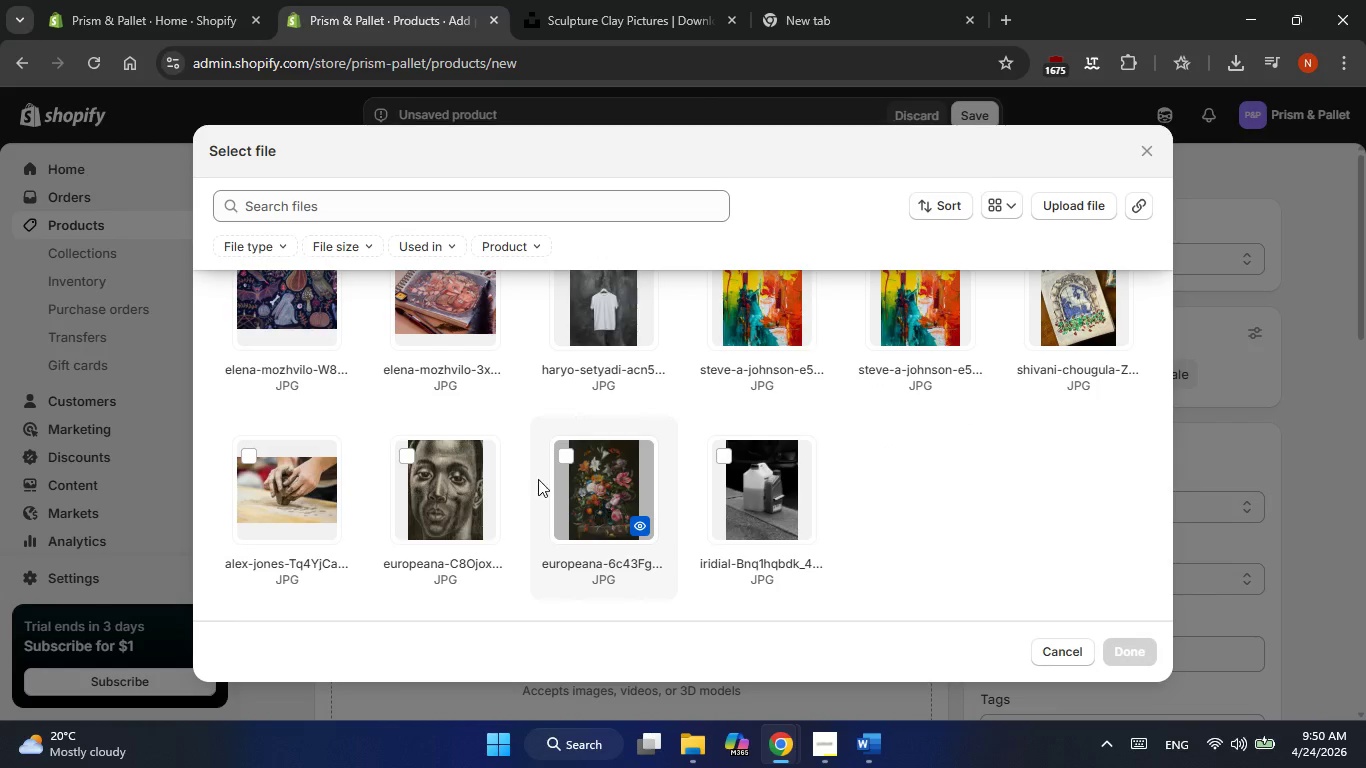 
left_click([410, 450])
 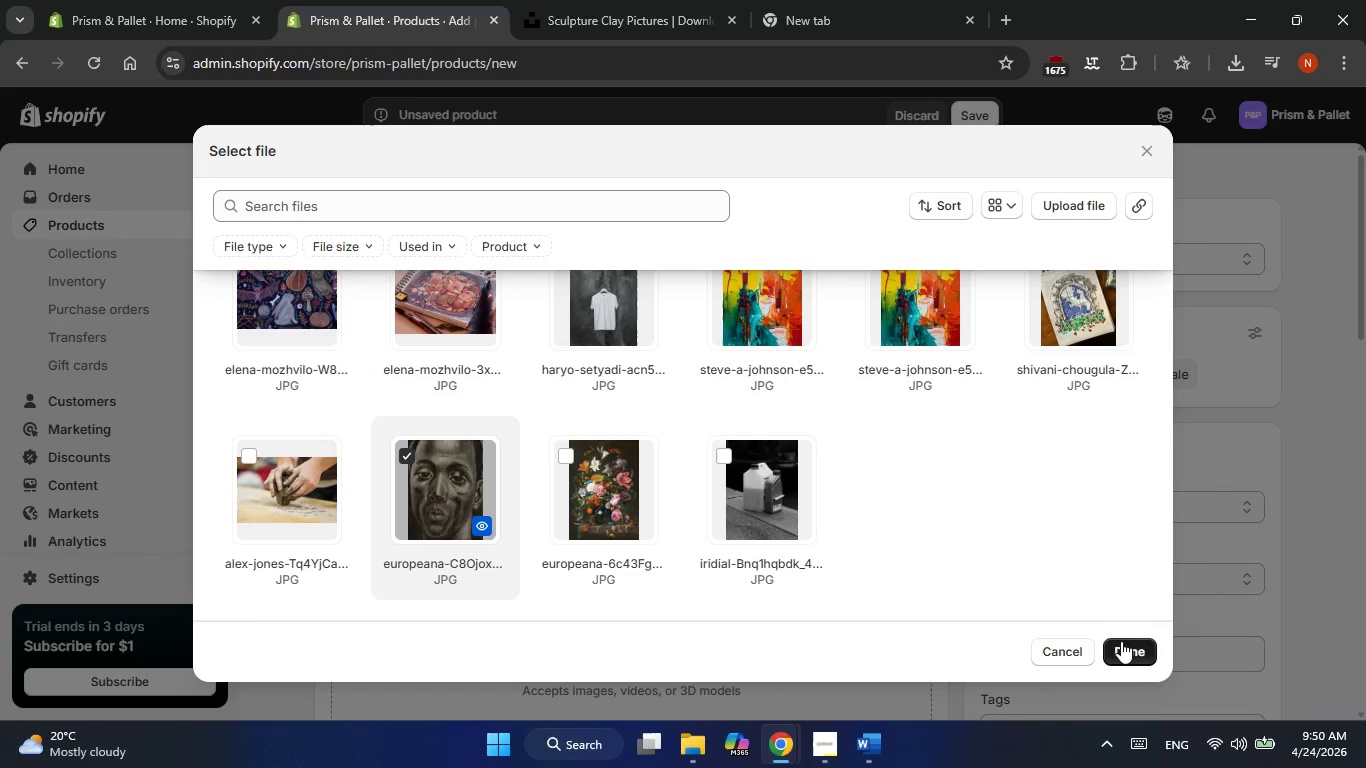 
left_click([1126, 641])
 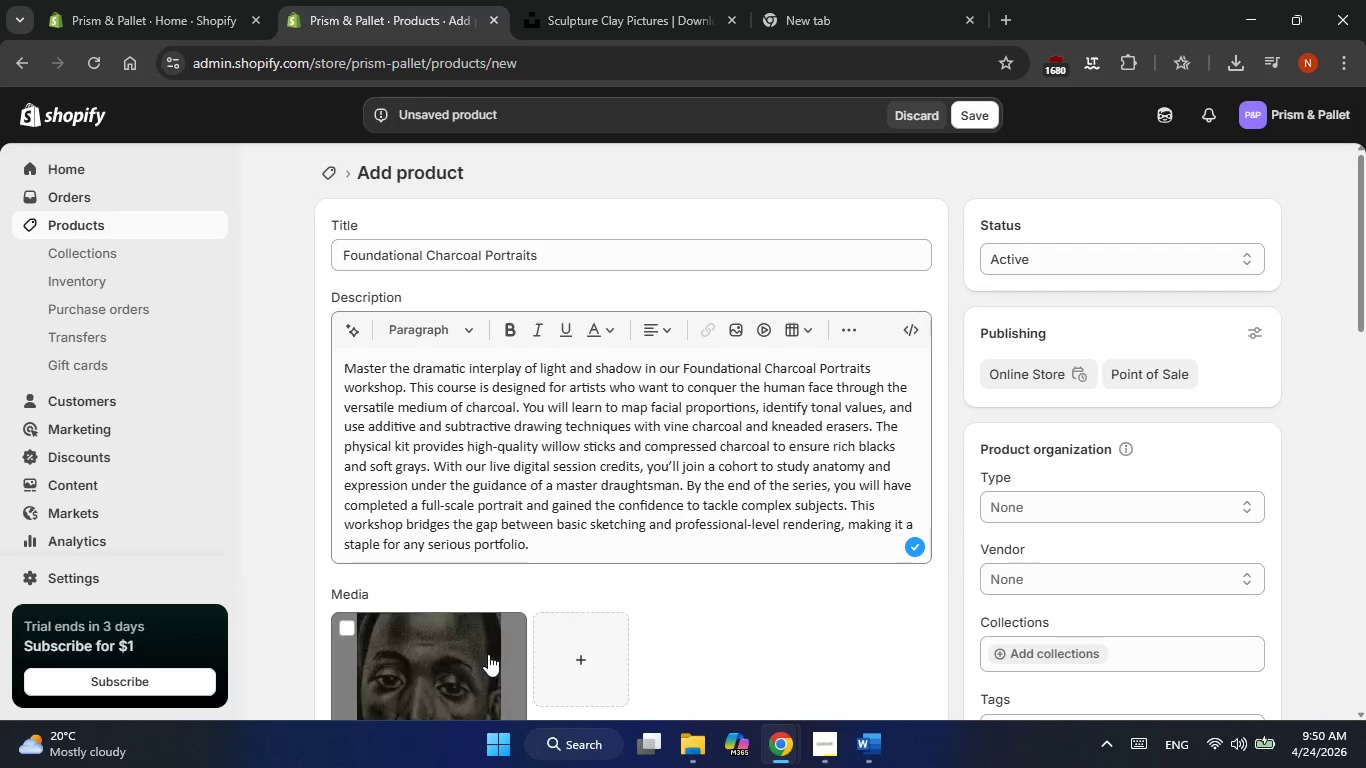 
left_click([488, 654])
 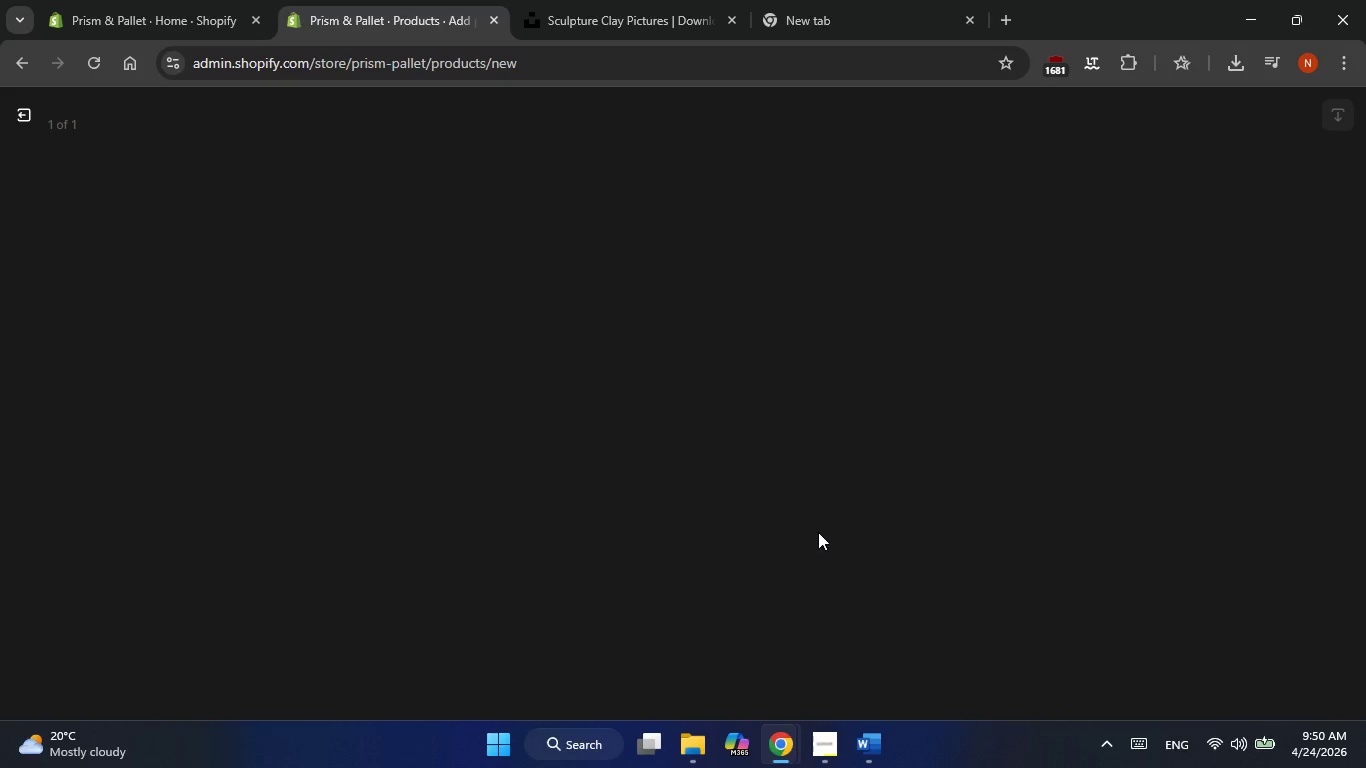 
left_click([818, 532])
 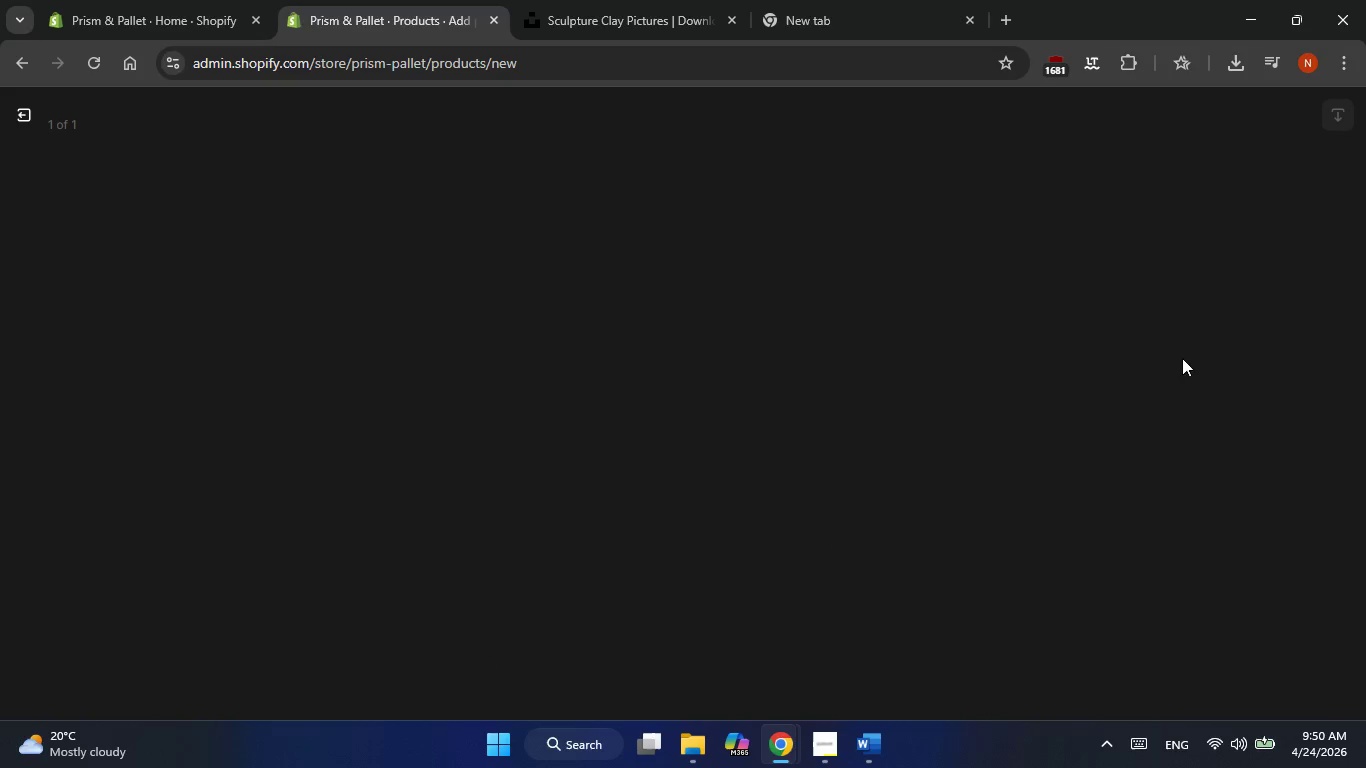 
mouse_move([1205, 306])
 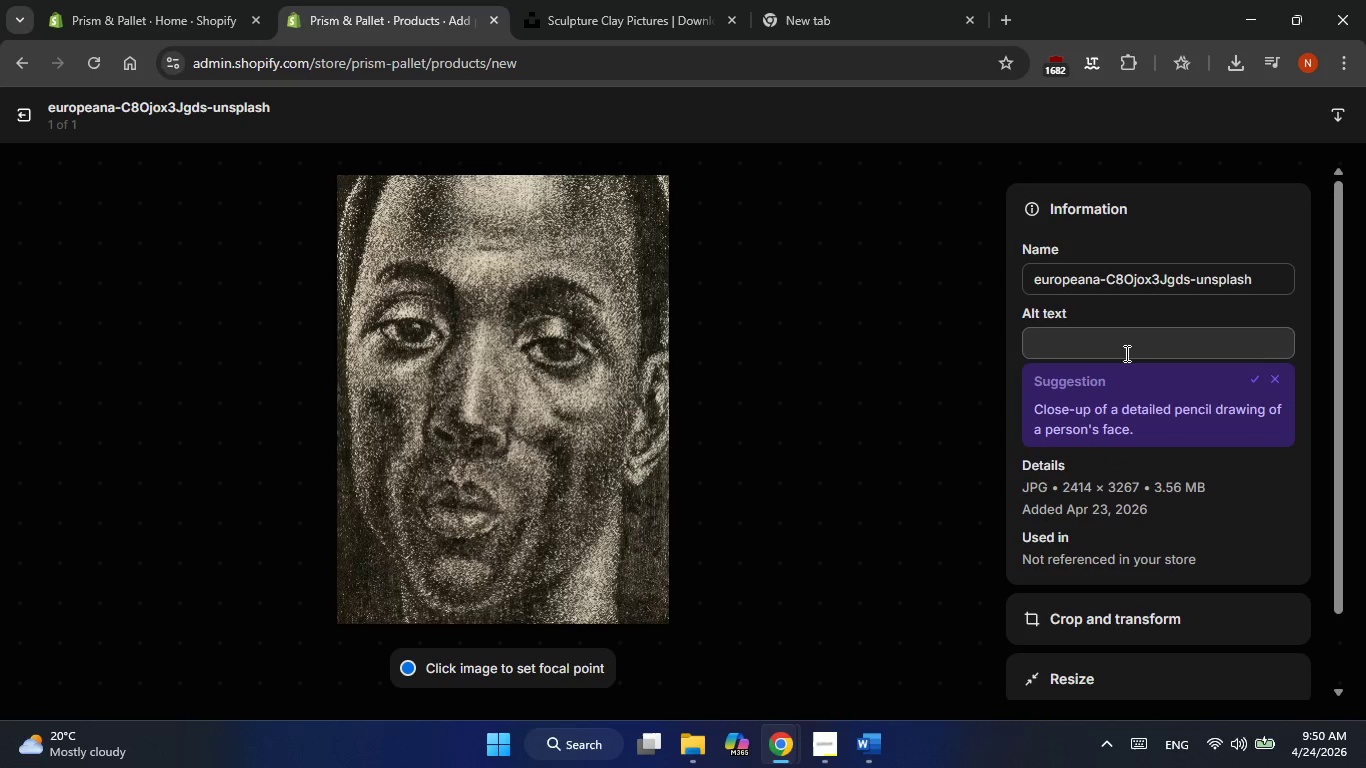 
left_click([1125, 353])
 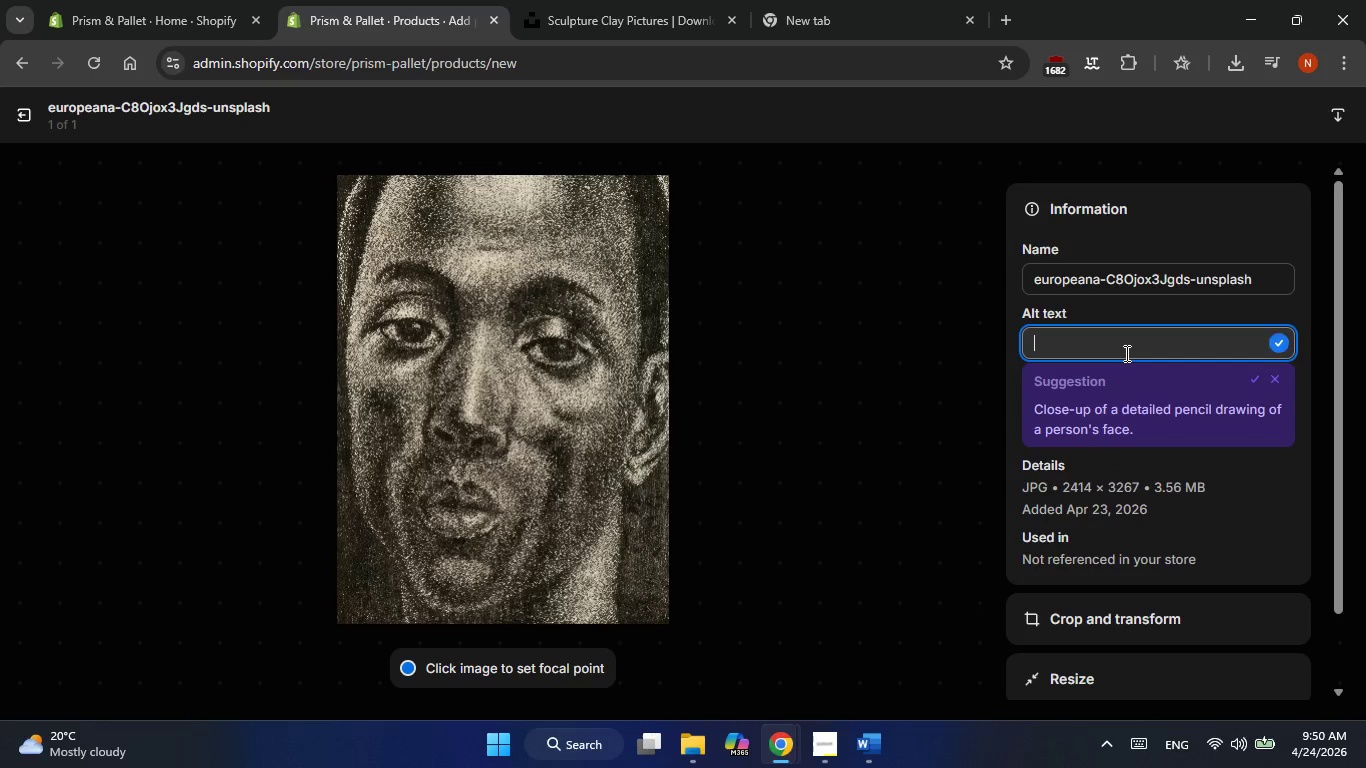 
key(Control+V)
 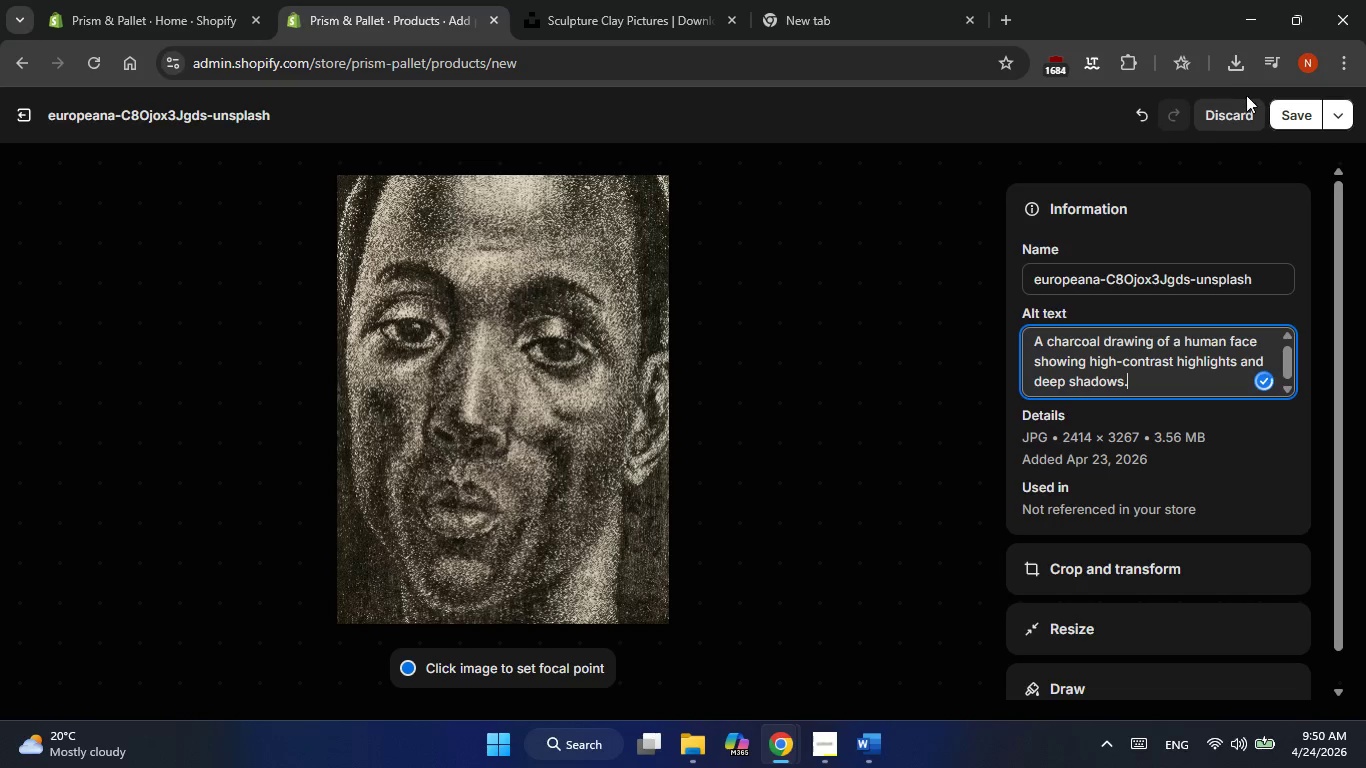 
left_click([1293, 106])
 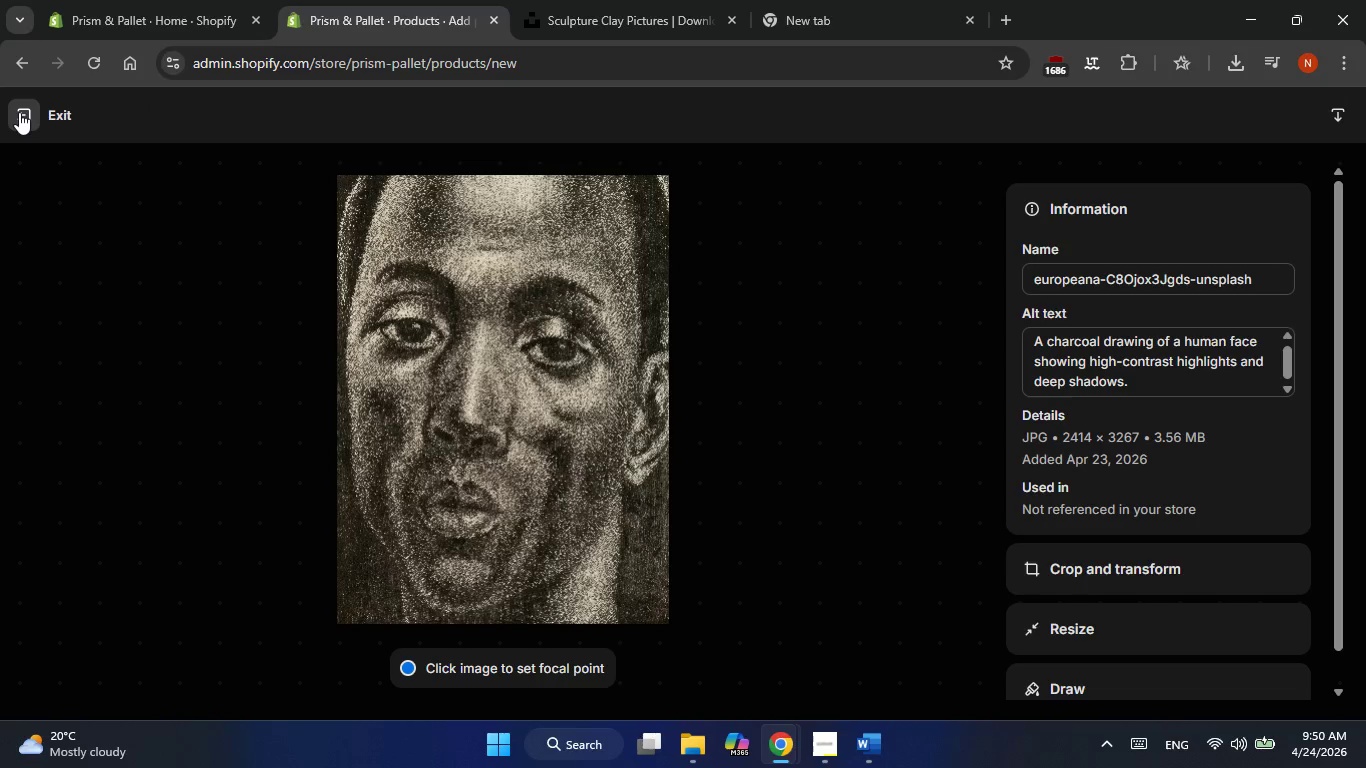 
left_click([19, 112])
 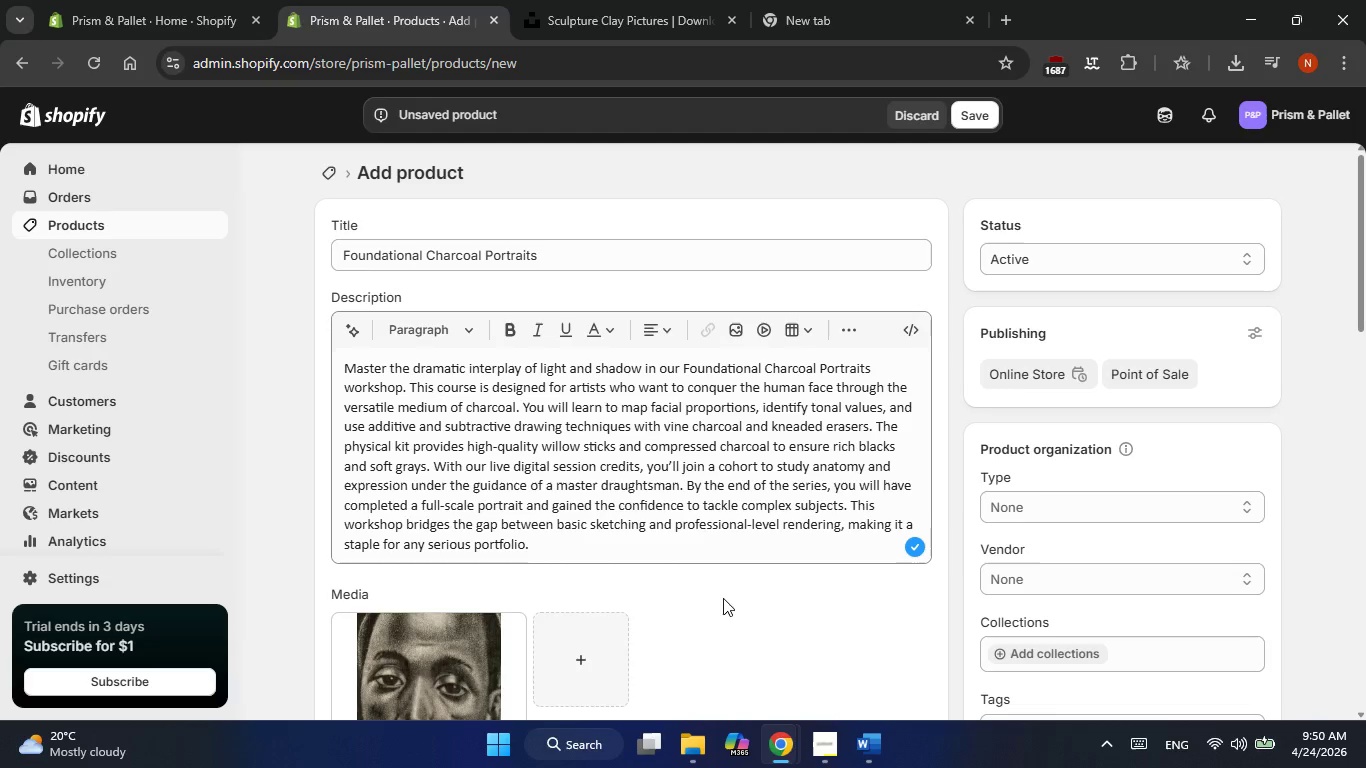 
left_click([874, 755])
 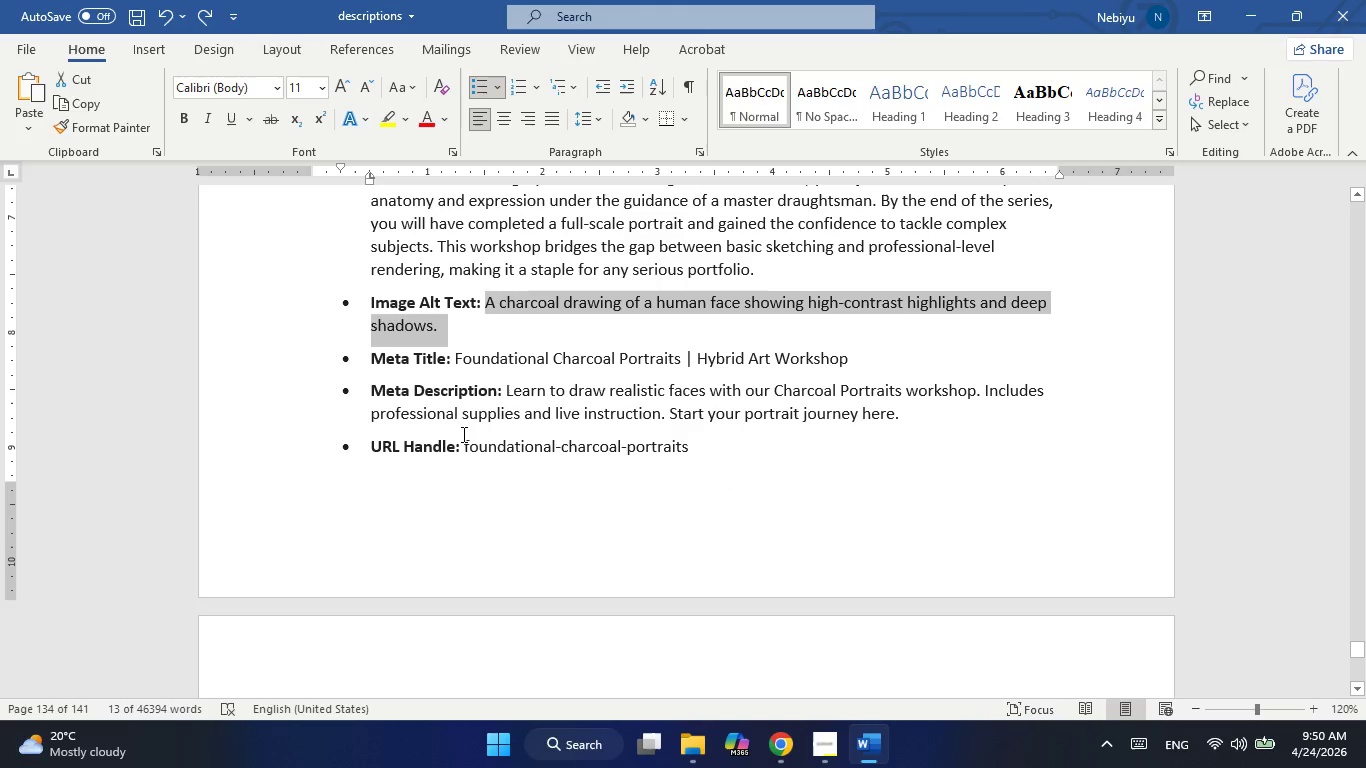 
scroll: coordinate [462, 436], scroll_direction: down, amount: 2.0
 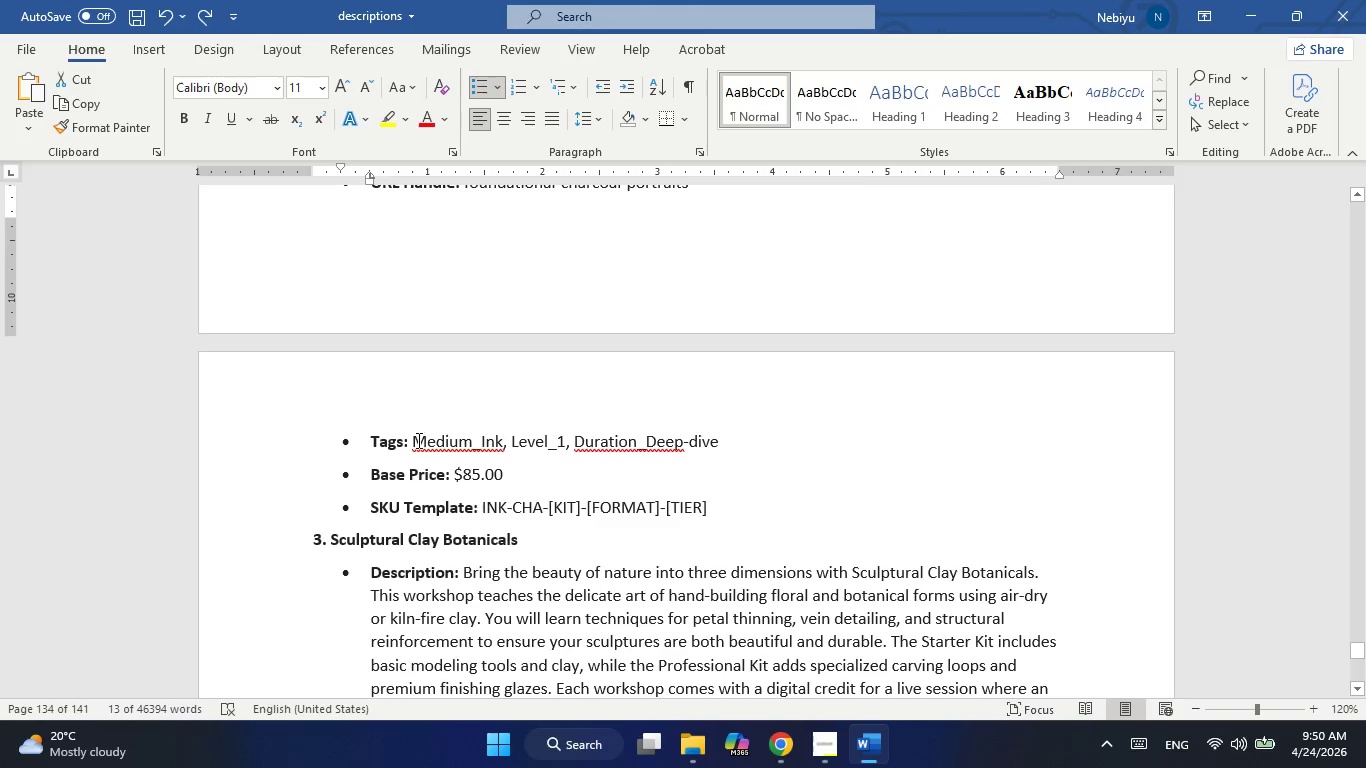 
left_click_drag(start_coordinate=[417, 440], to_coordinate=[729, 450])
 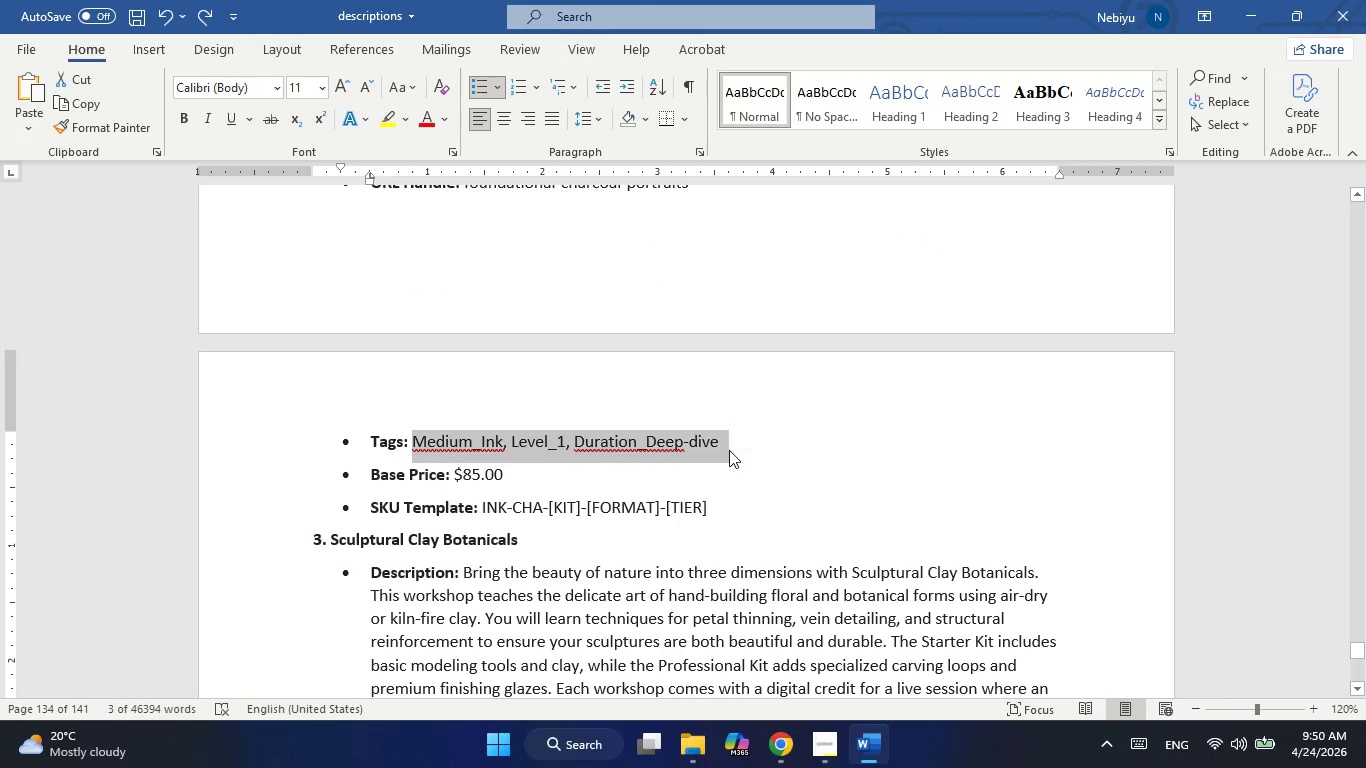 
key(Control+C)
 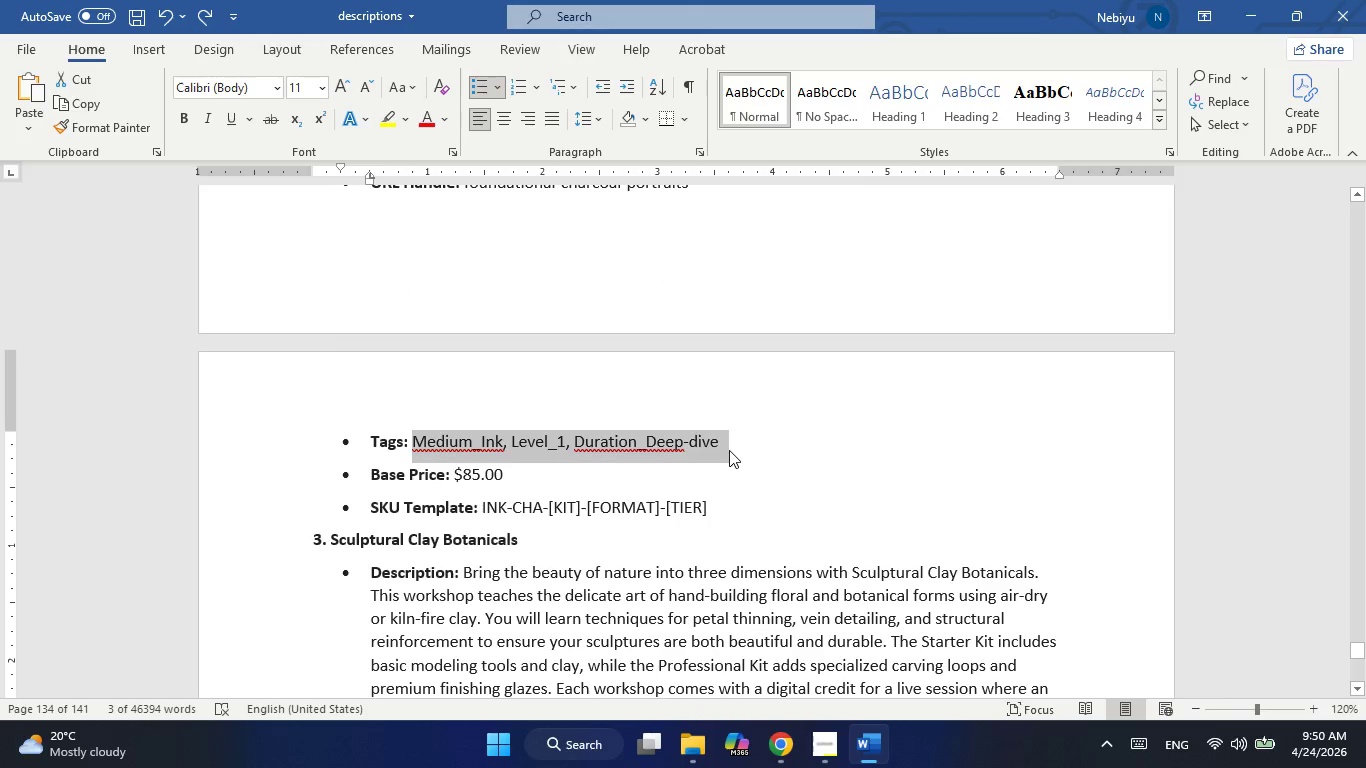 
key(Alt+AltLeft)
 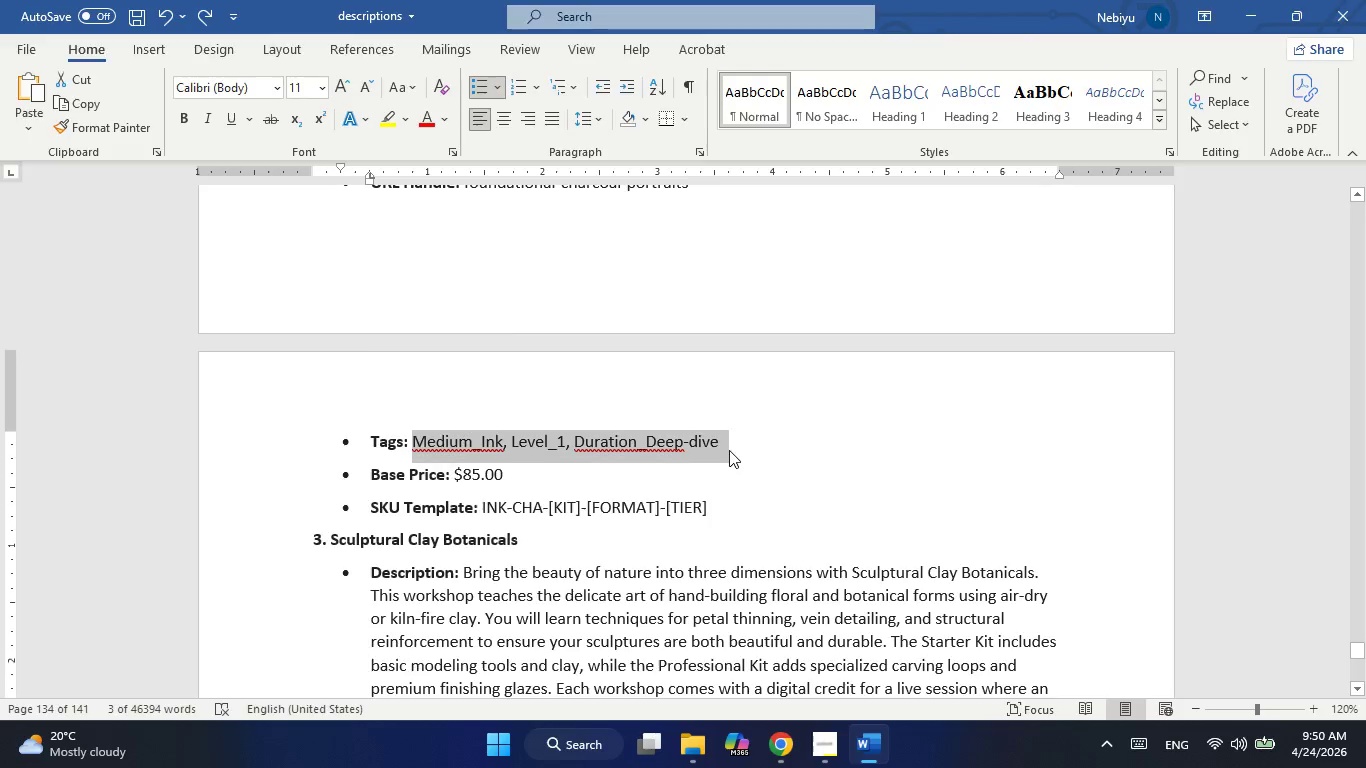 
key(Alt+Tab)
 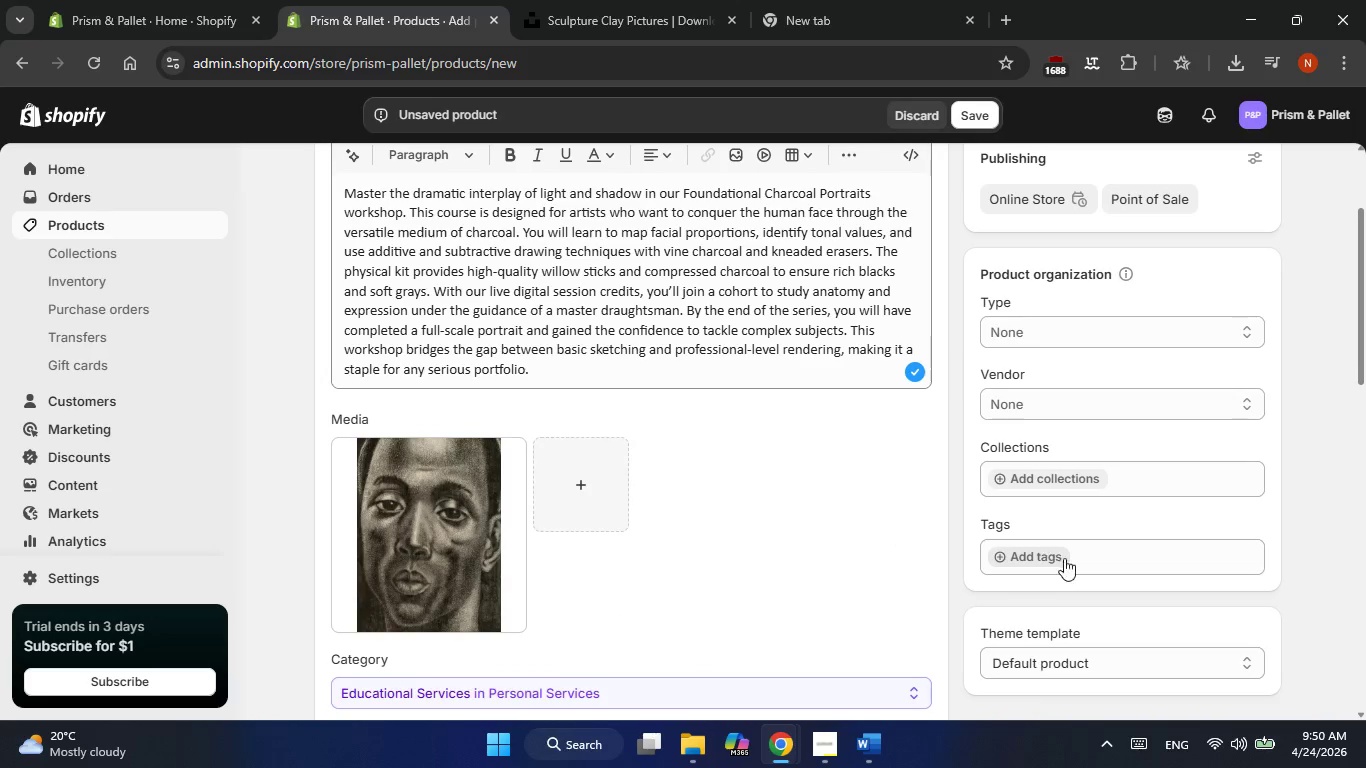 
left_click([1032, 553])
 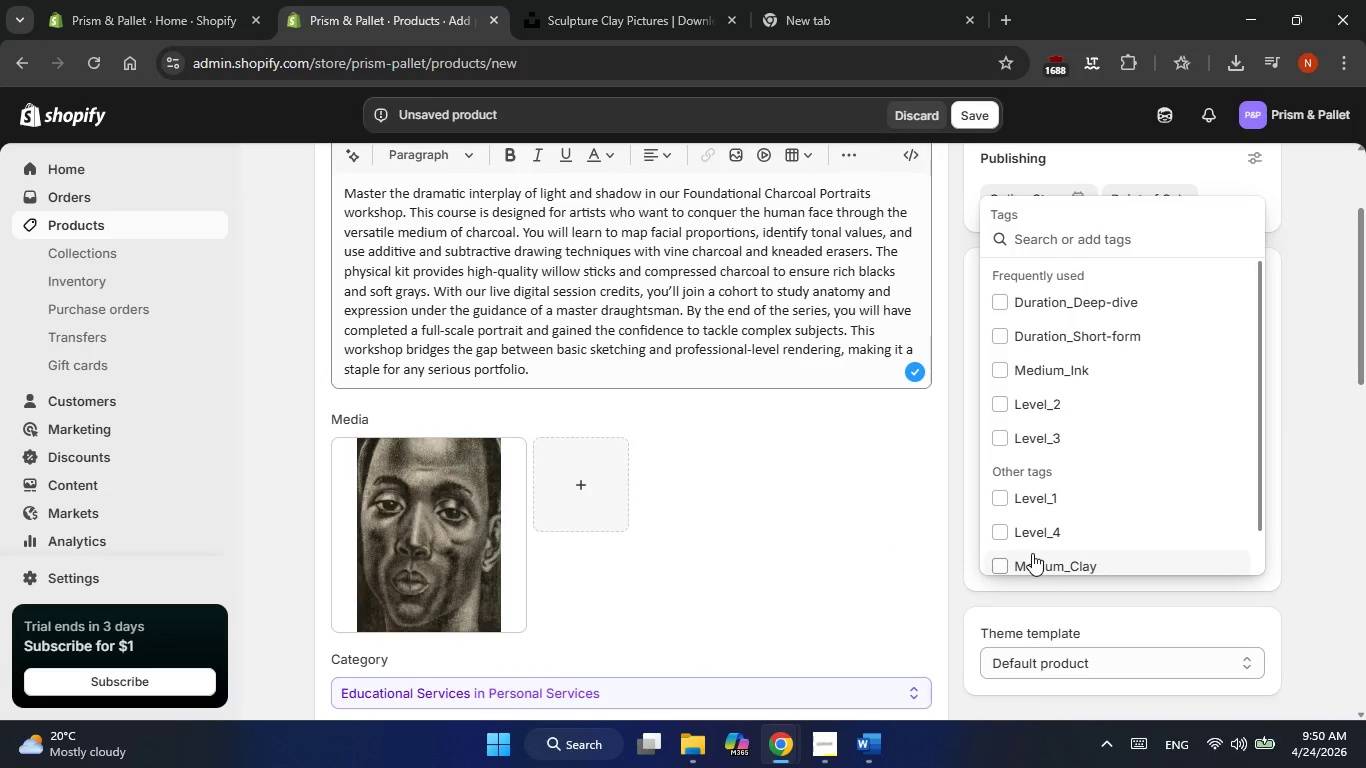 
key(Control+V)
 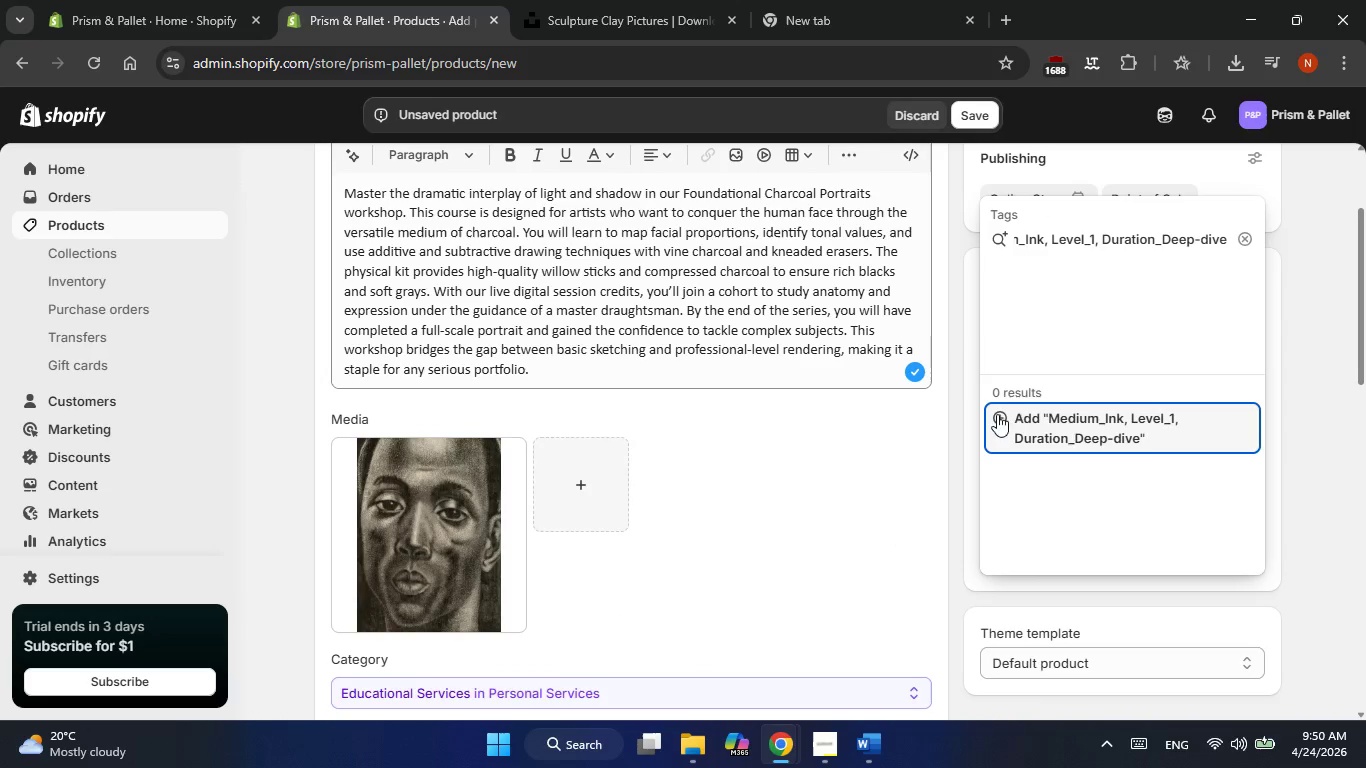 
left_click([1005, 415])
 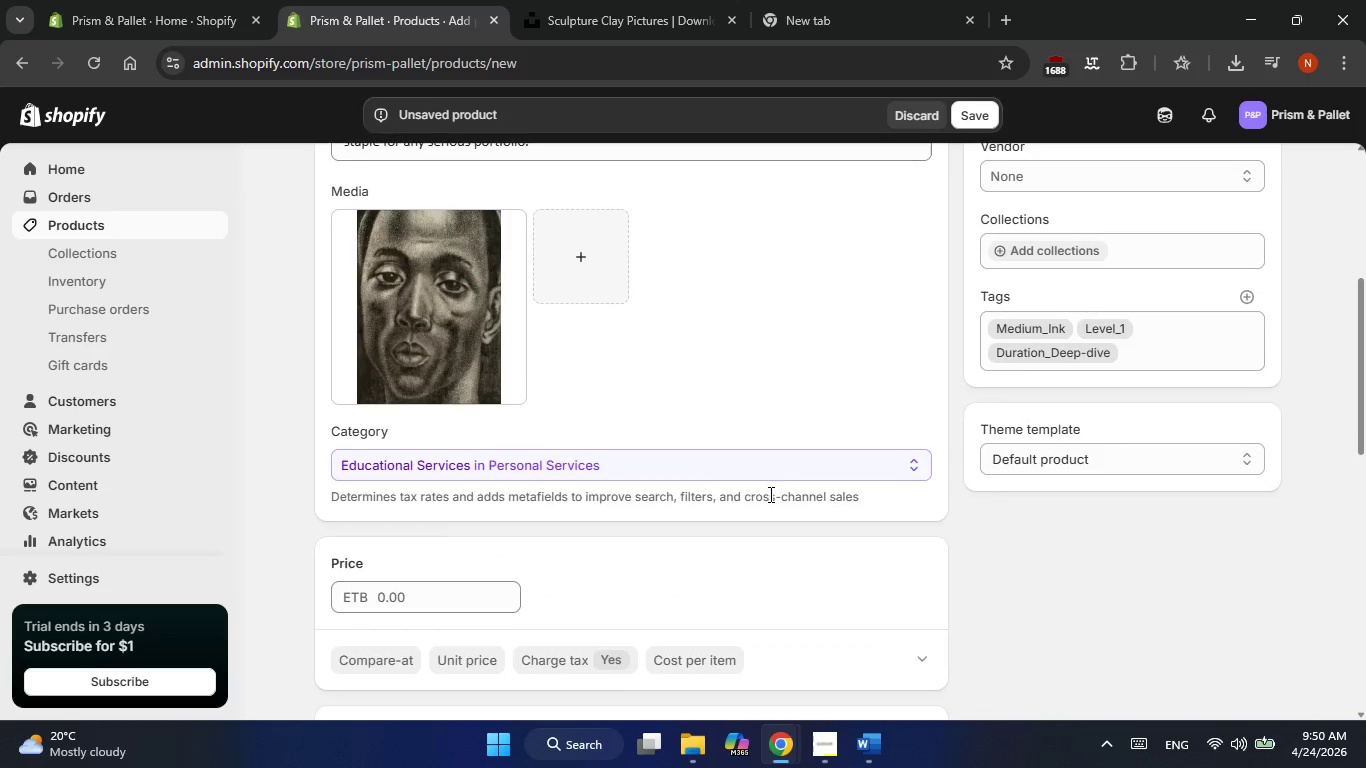 
key(Alt+AltLeft)
 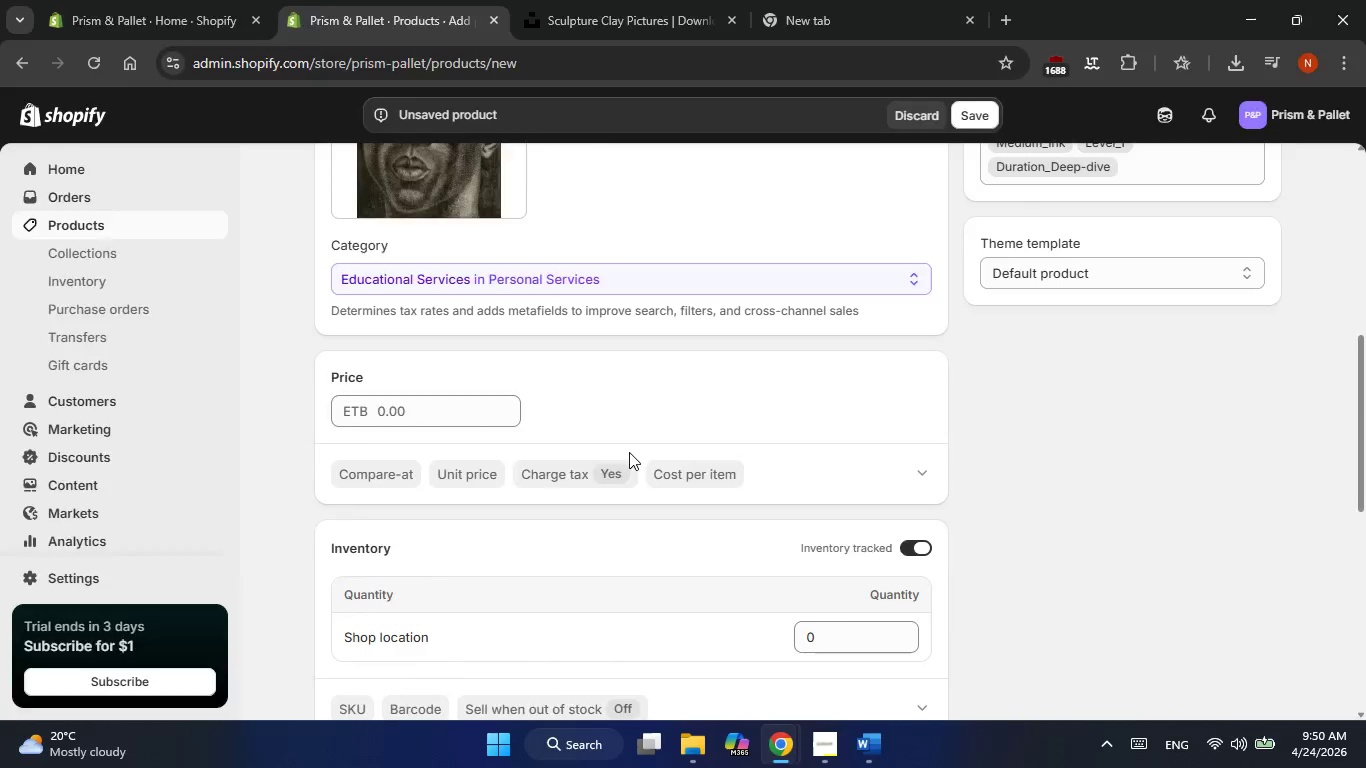 
key(Alt+Tab)
 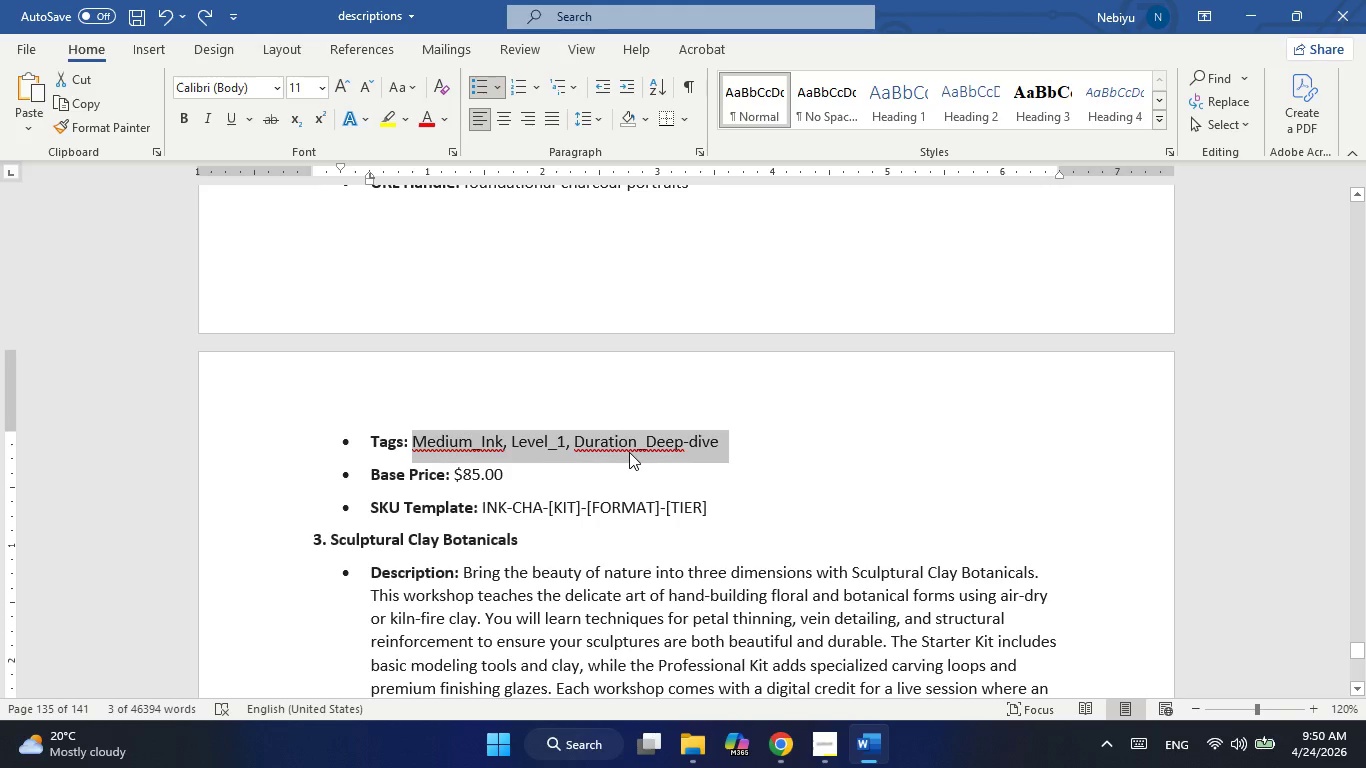 
key(Alt+AltLeft)
 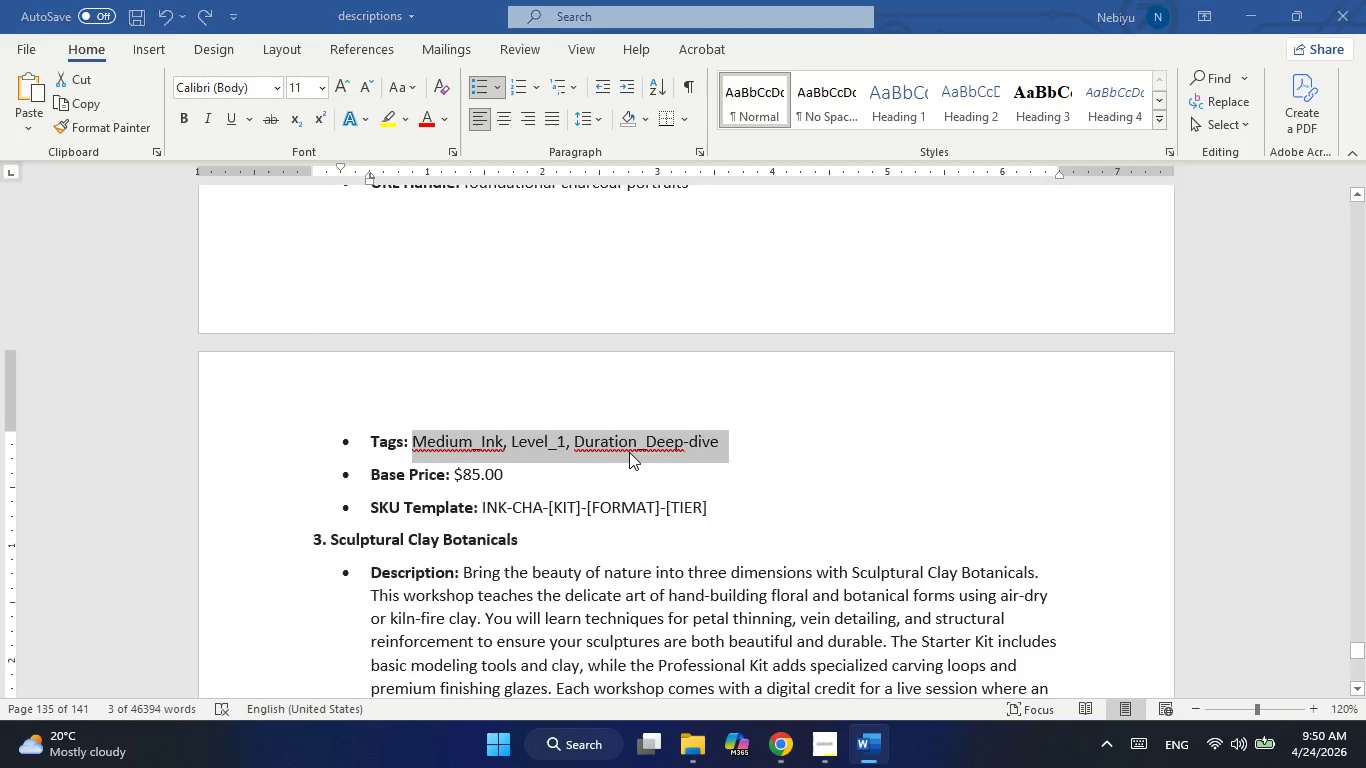 
key(Alt+Tab)
 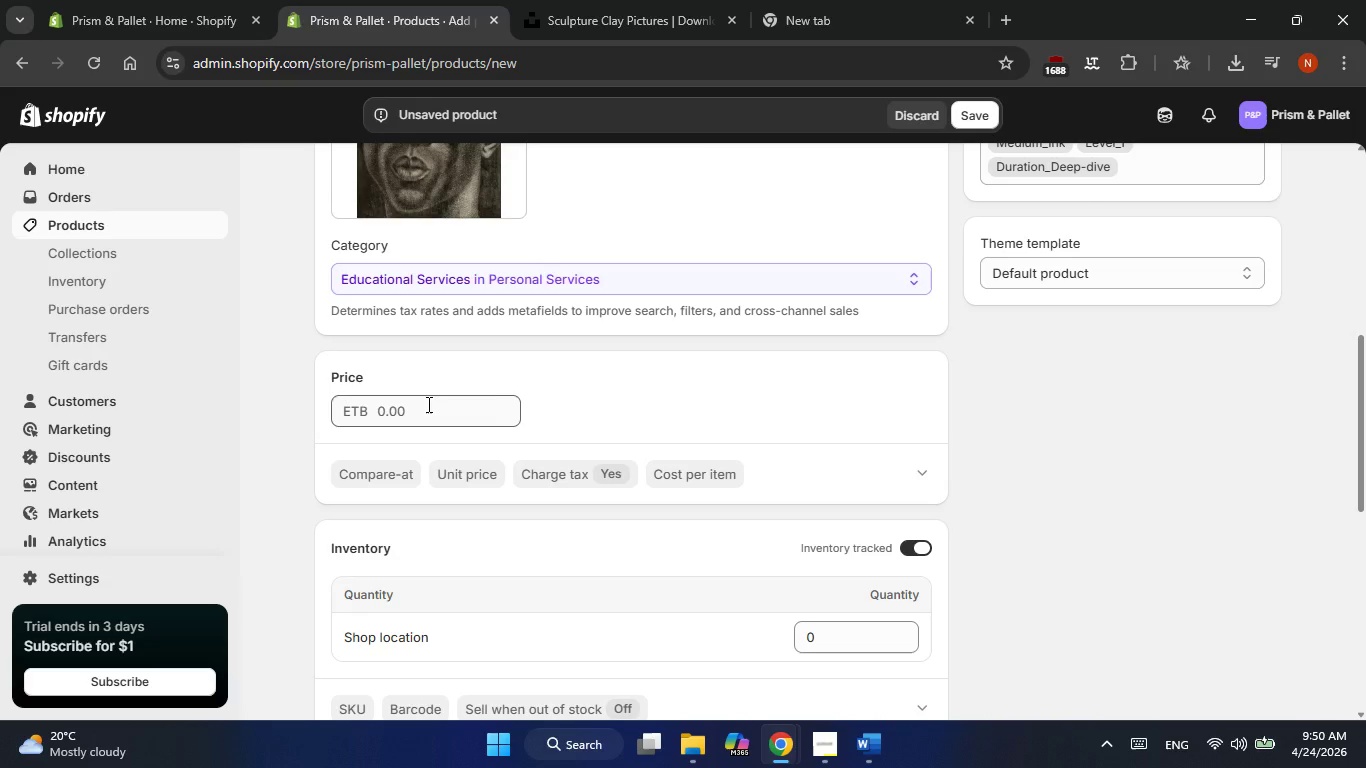 
double_click([427, 404])
 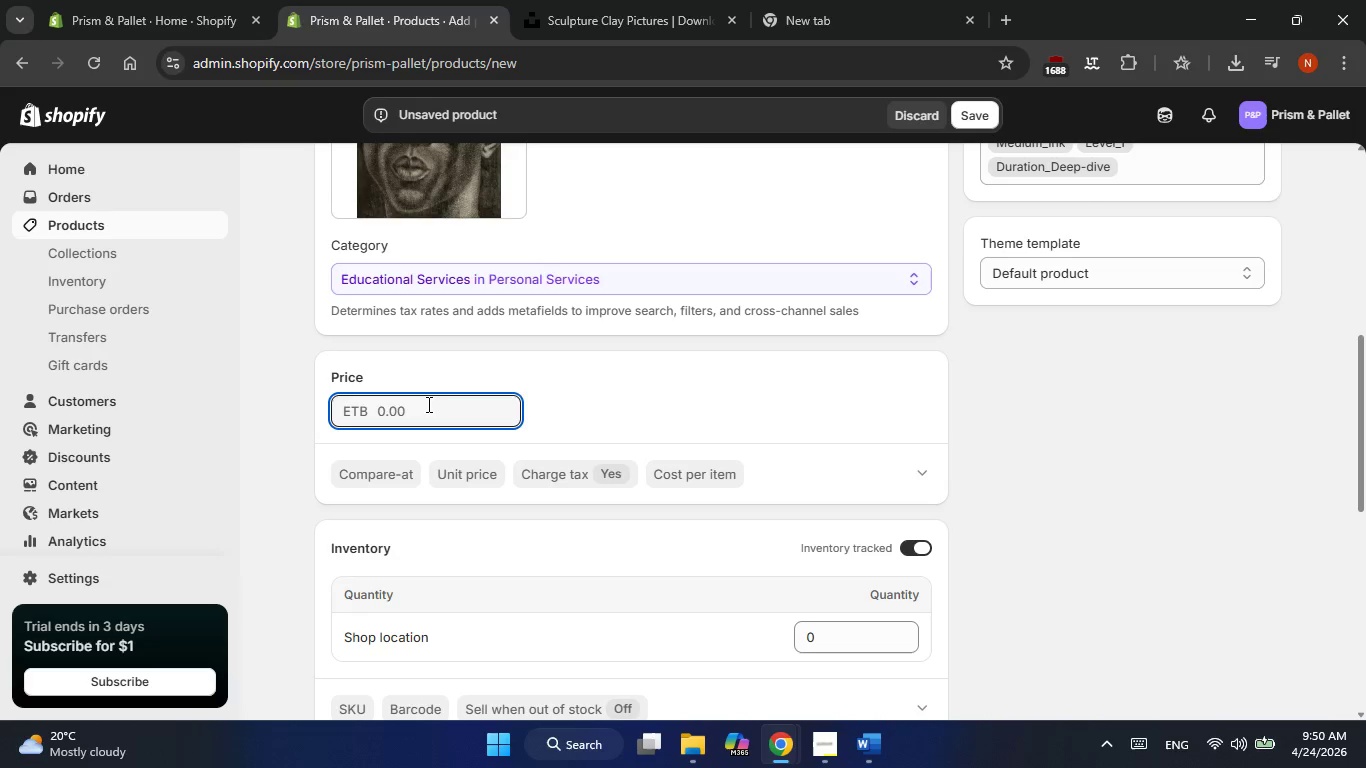 
key(Numpad8)
 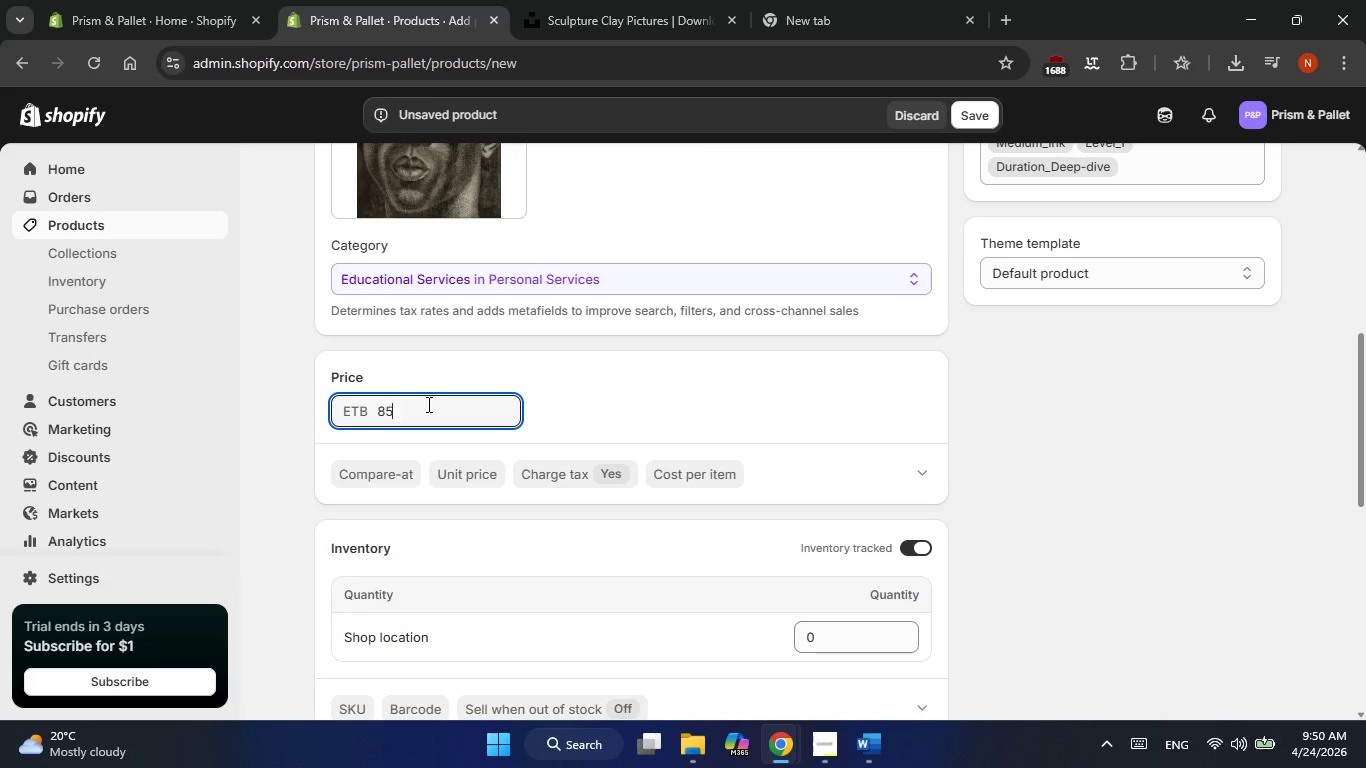 
key(Numpad5)
 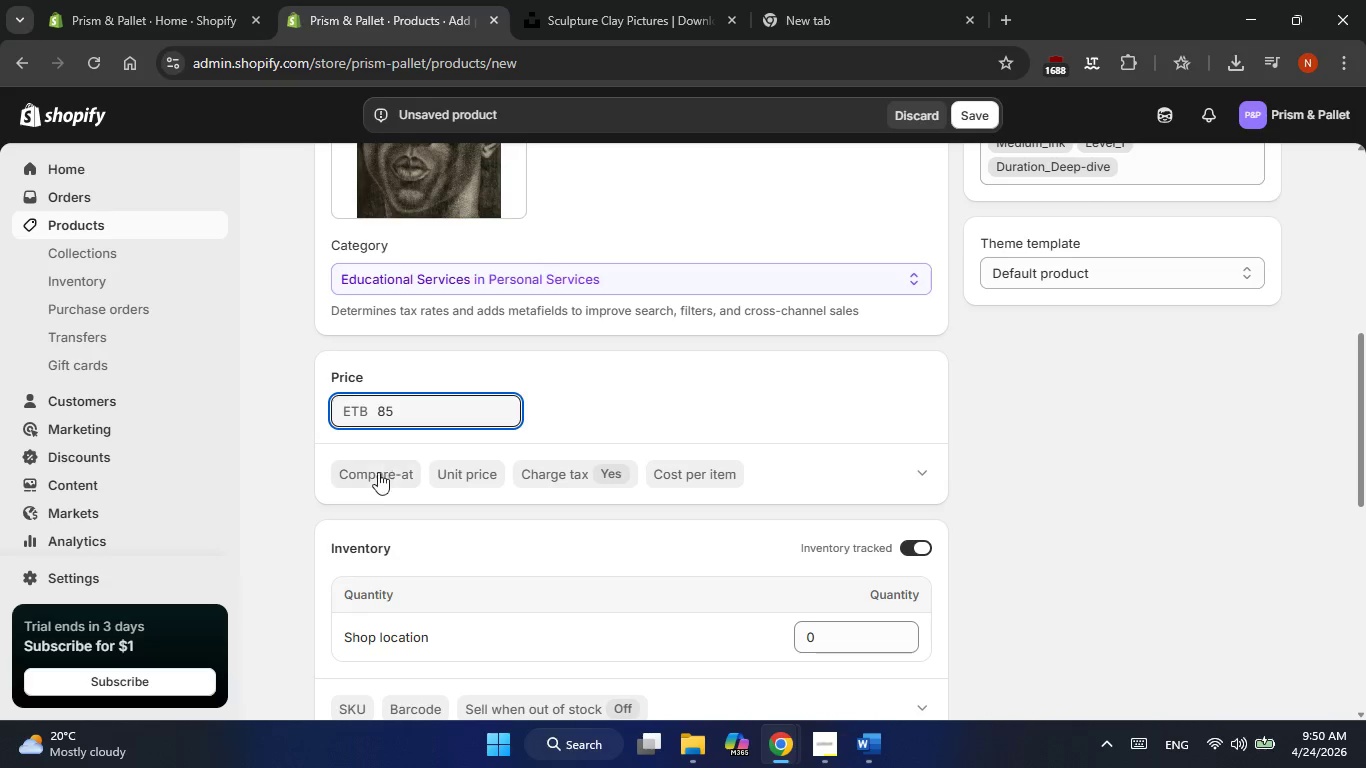 
left_click([375, 476])
 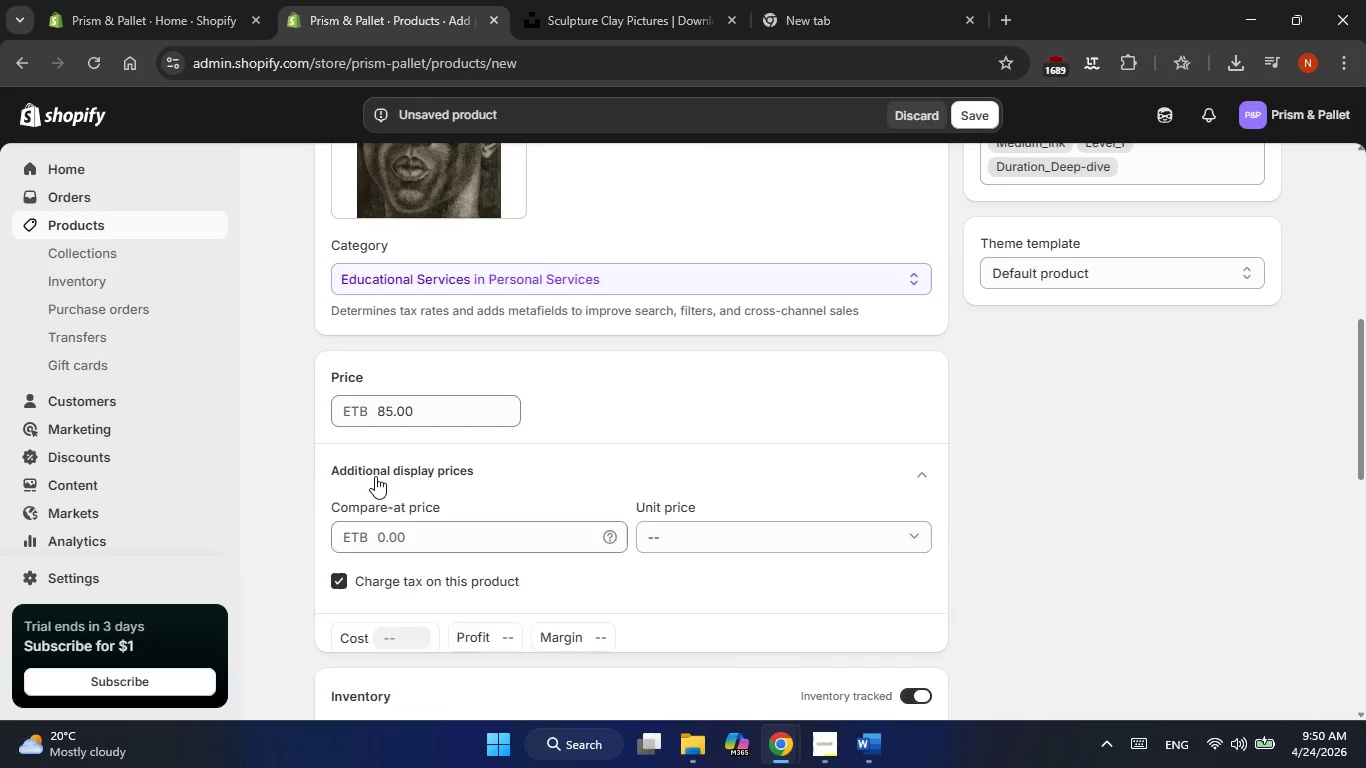 
key(Numpad9)
 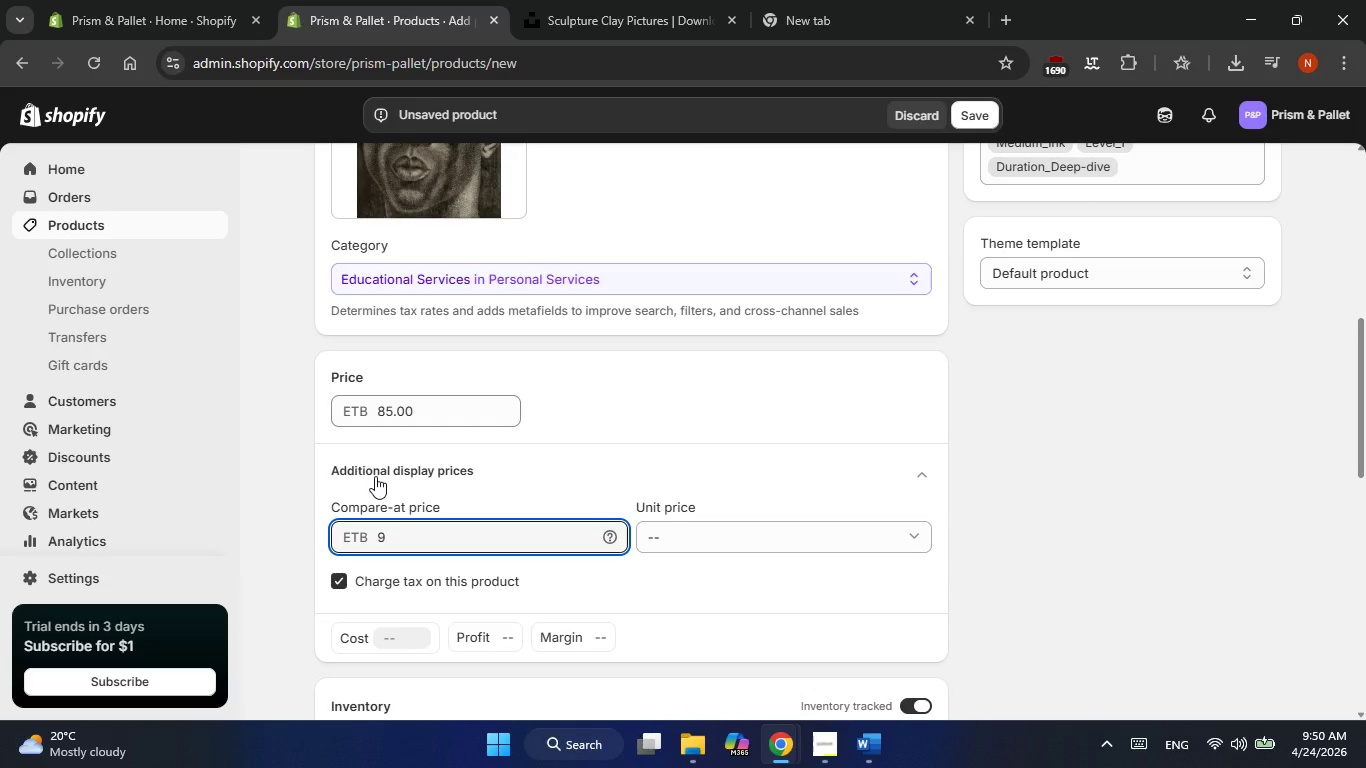 
key(Numpad8)
 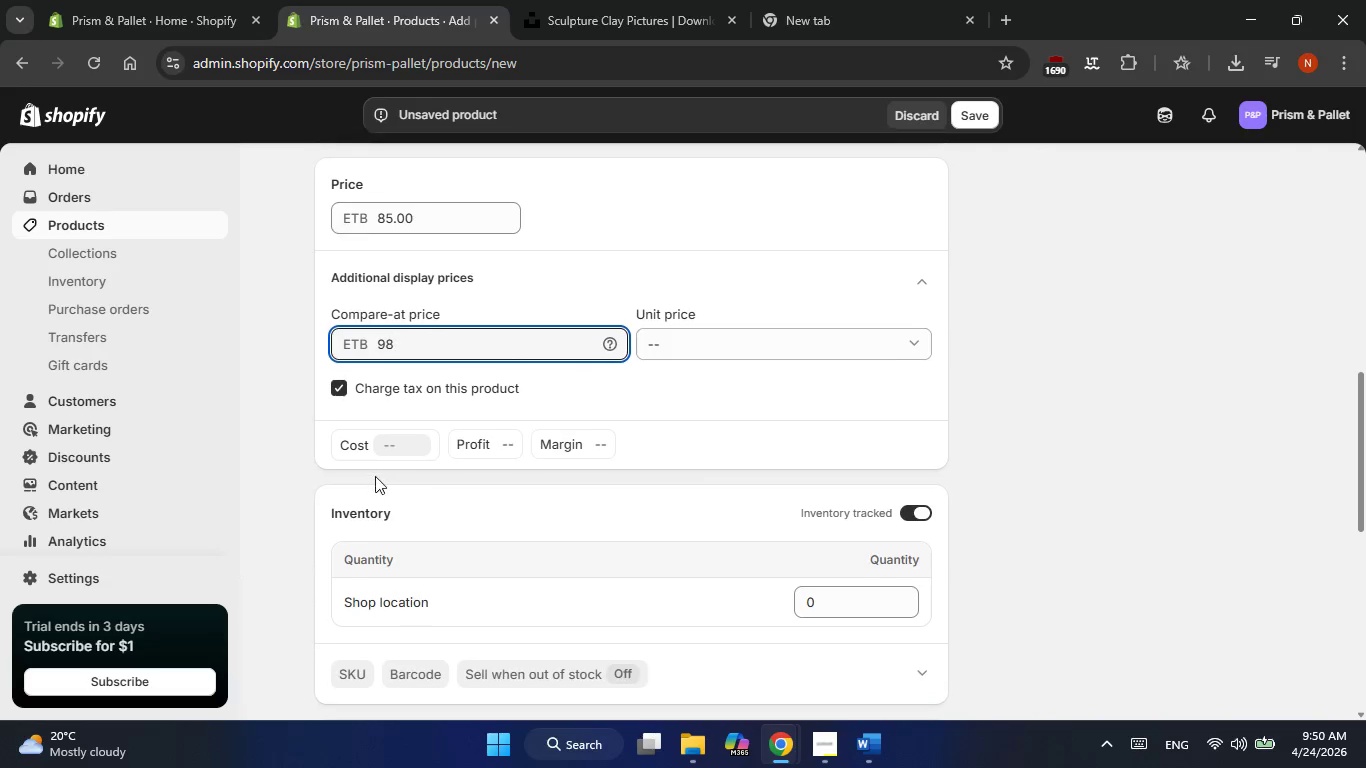 
left_click_drag(start_coordinate=[973, 469], to_coordinate=[858, 599])
 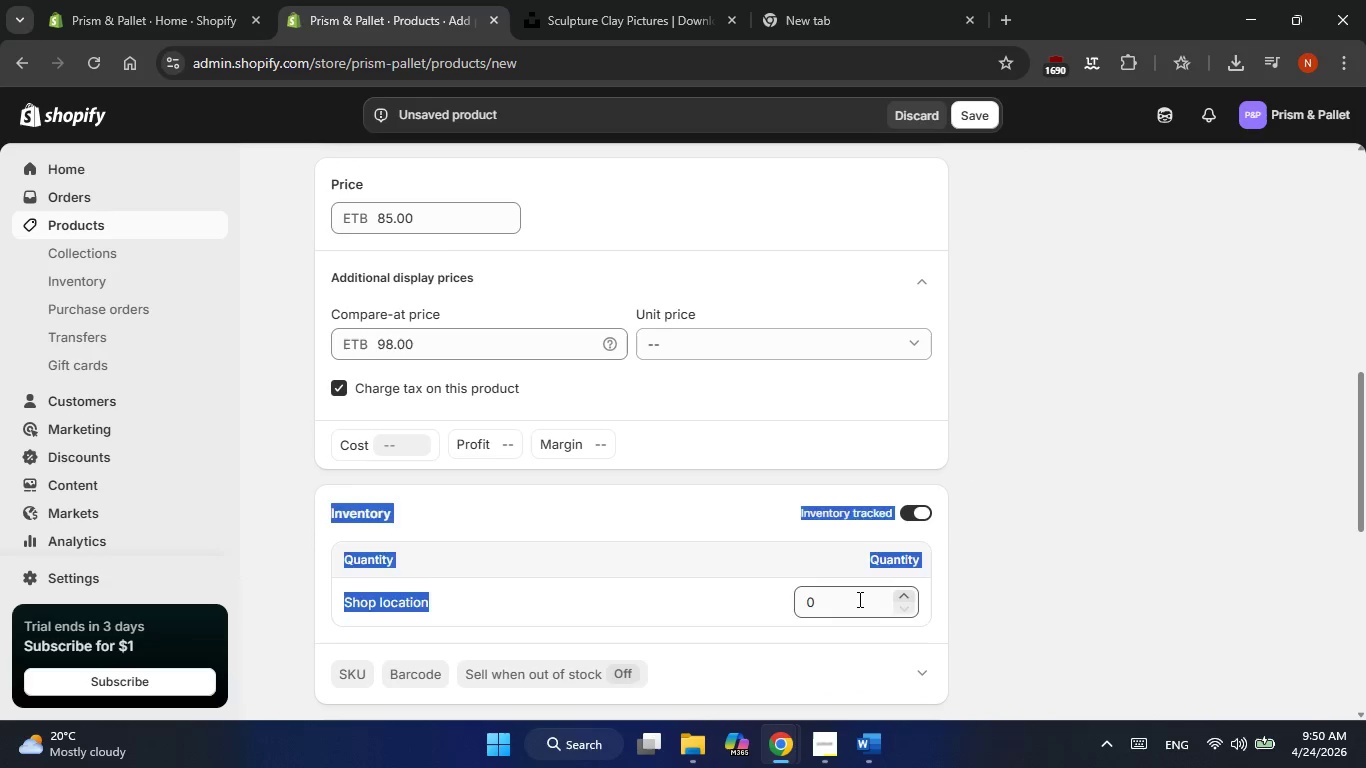 
left_click([858, 599])
 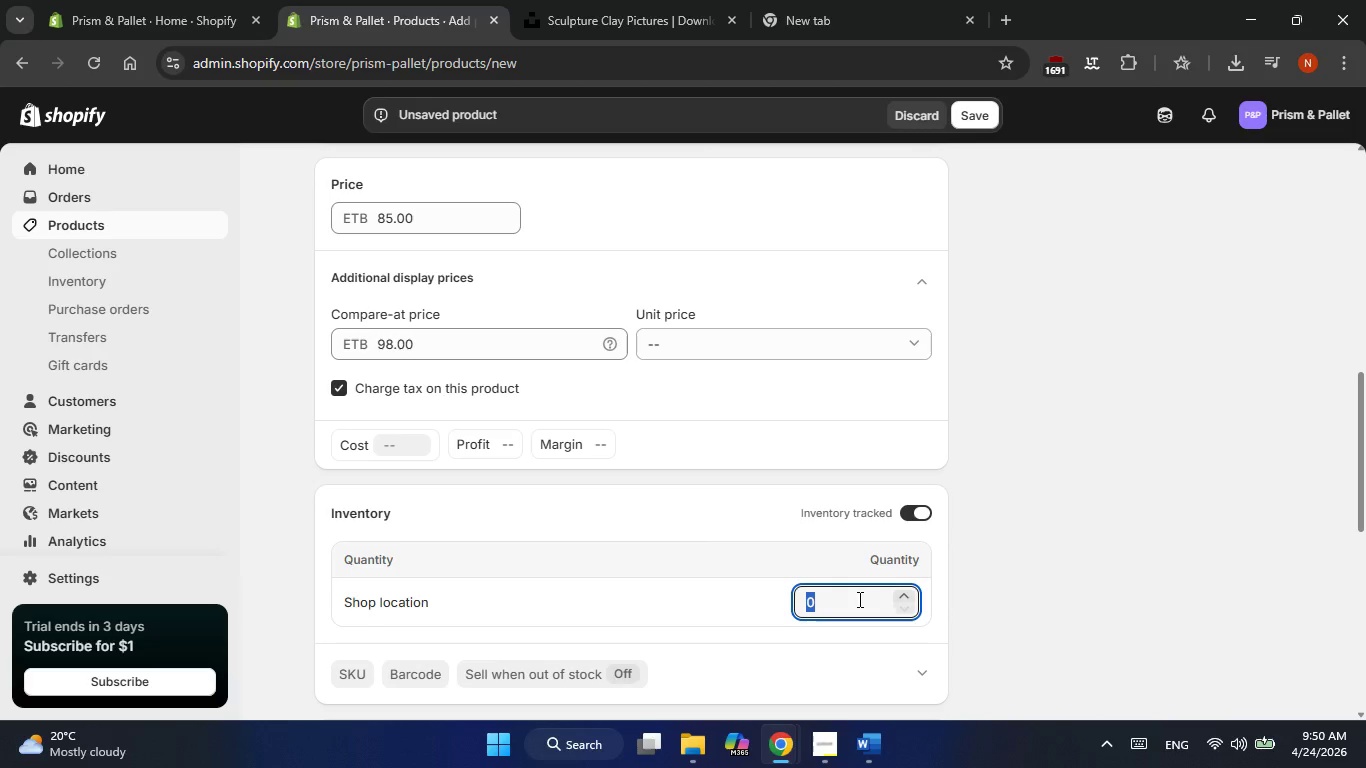 
key(Numpad6)
 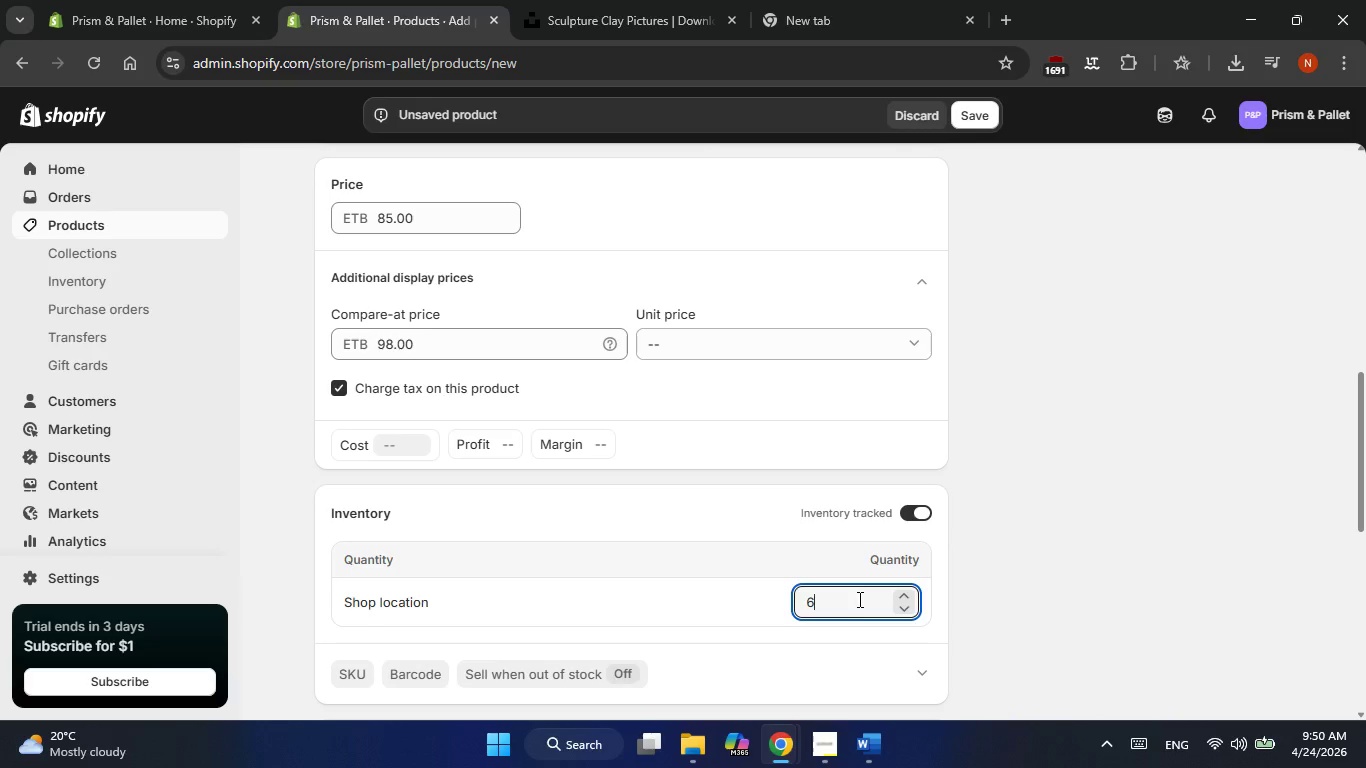 
key(Numpad0)
 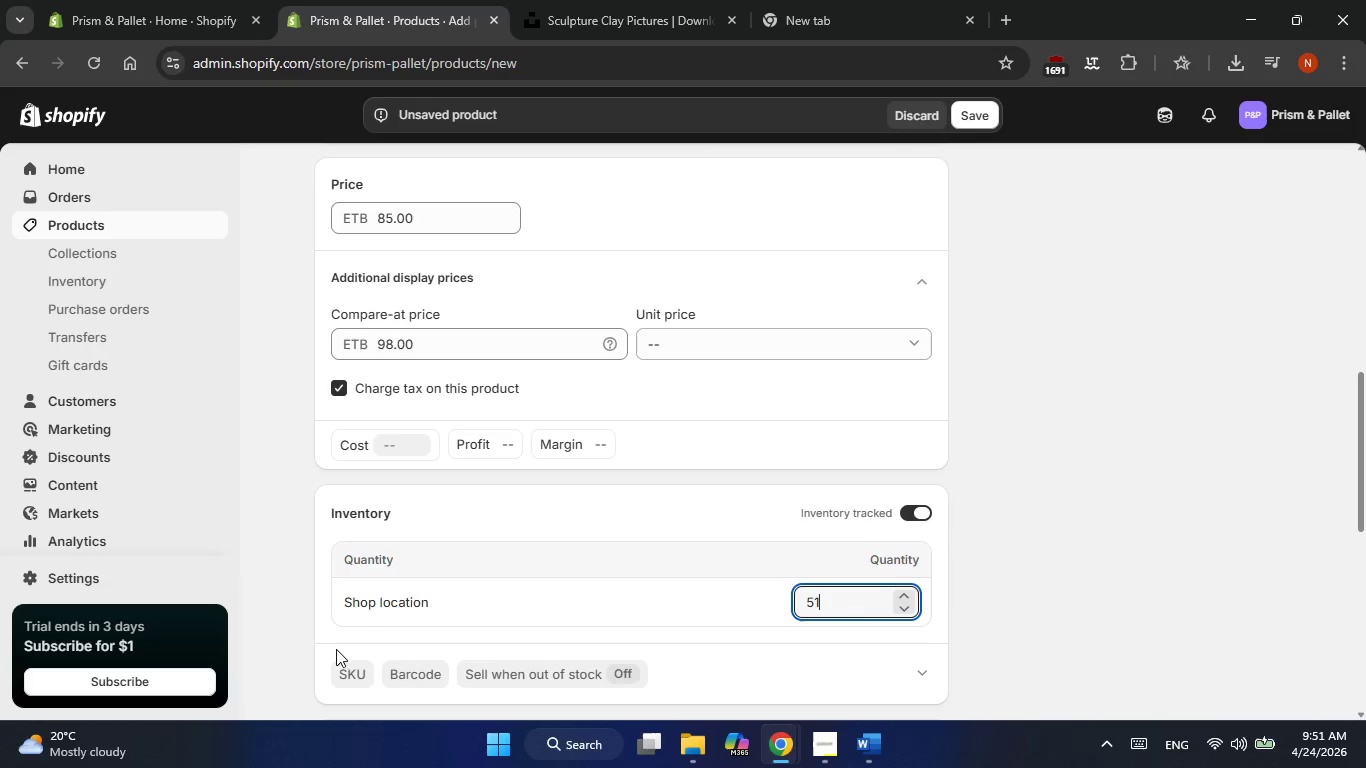 
left_click([344, 675])
 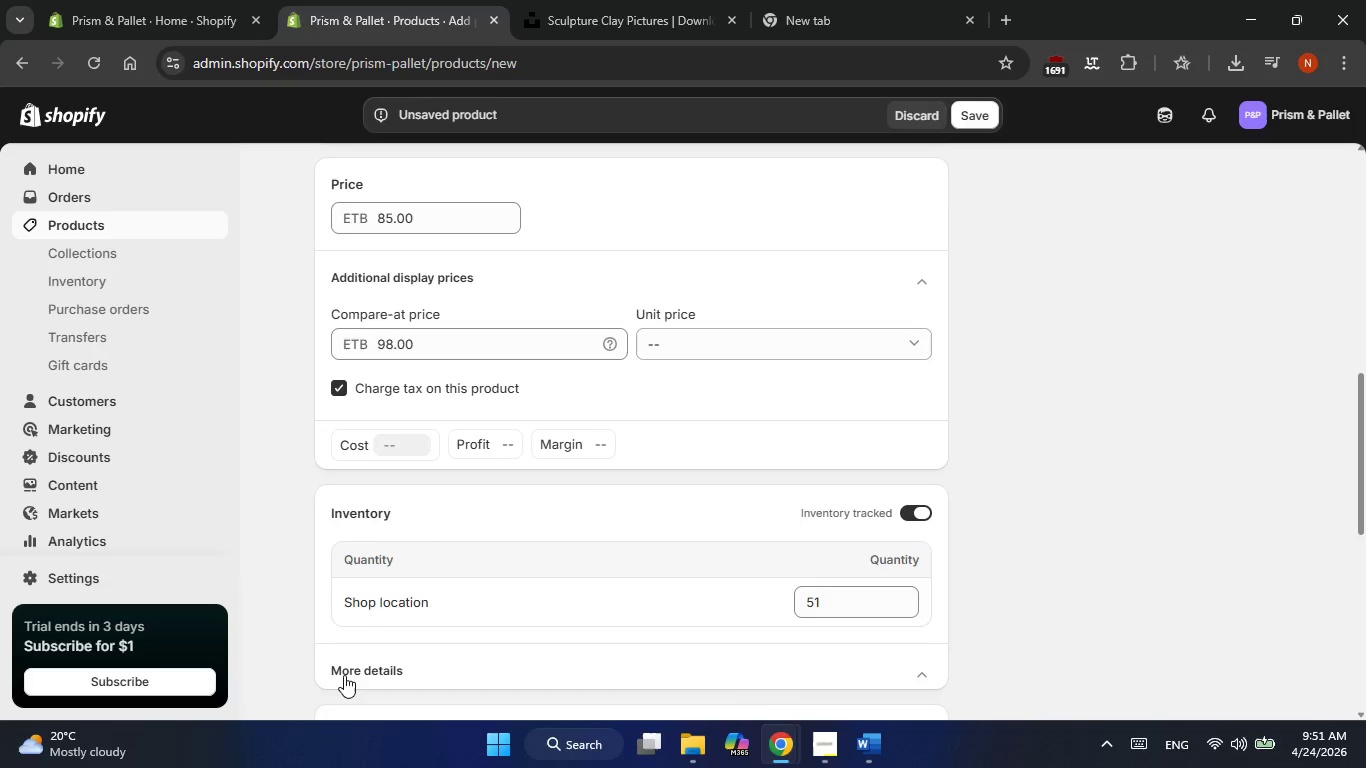 
key(Alt+Tab)
 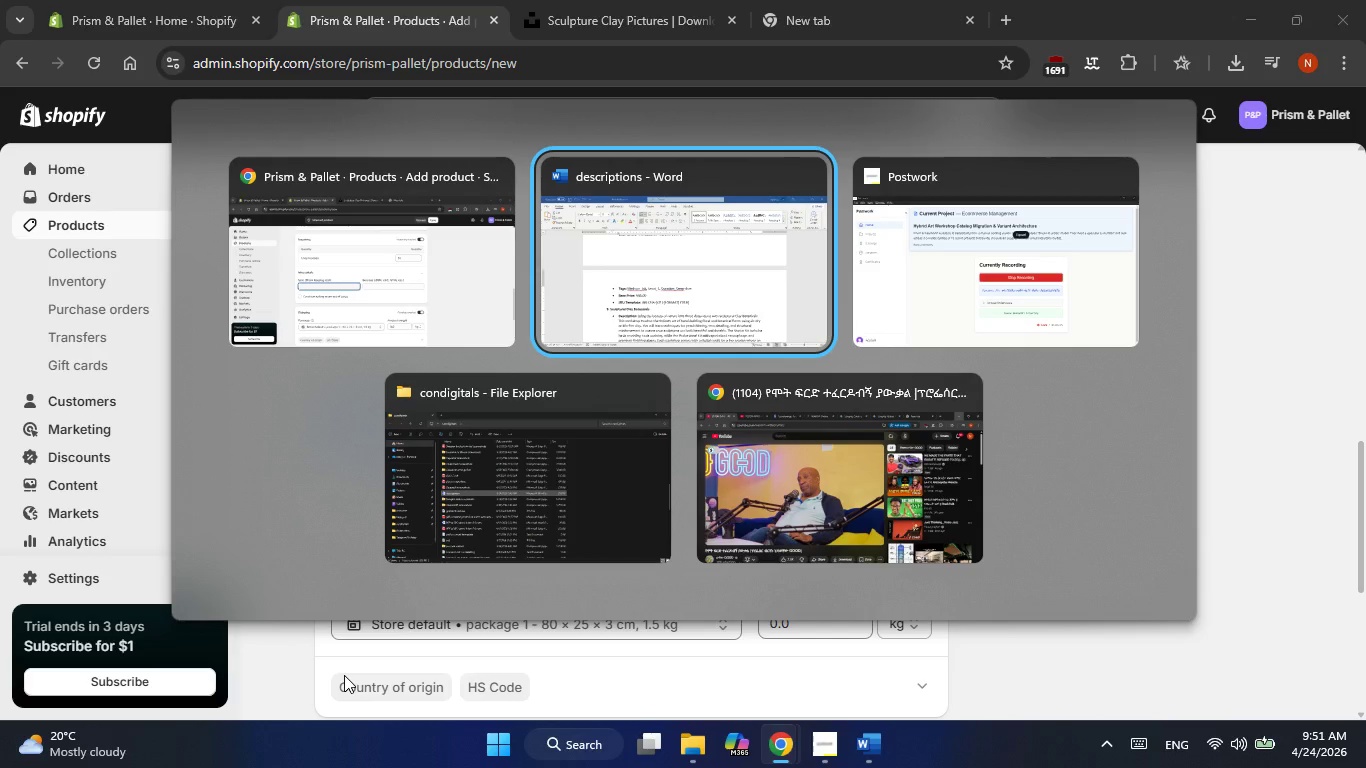 
key(Alt+ArrowLeft)
 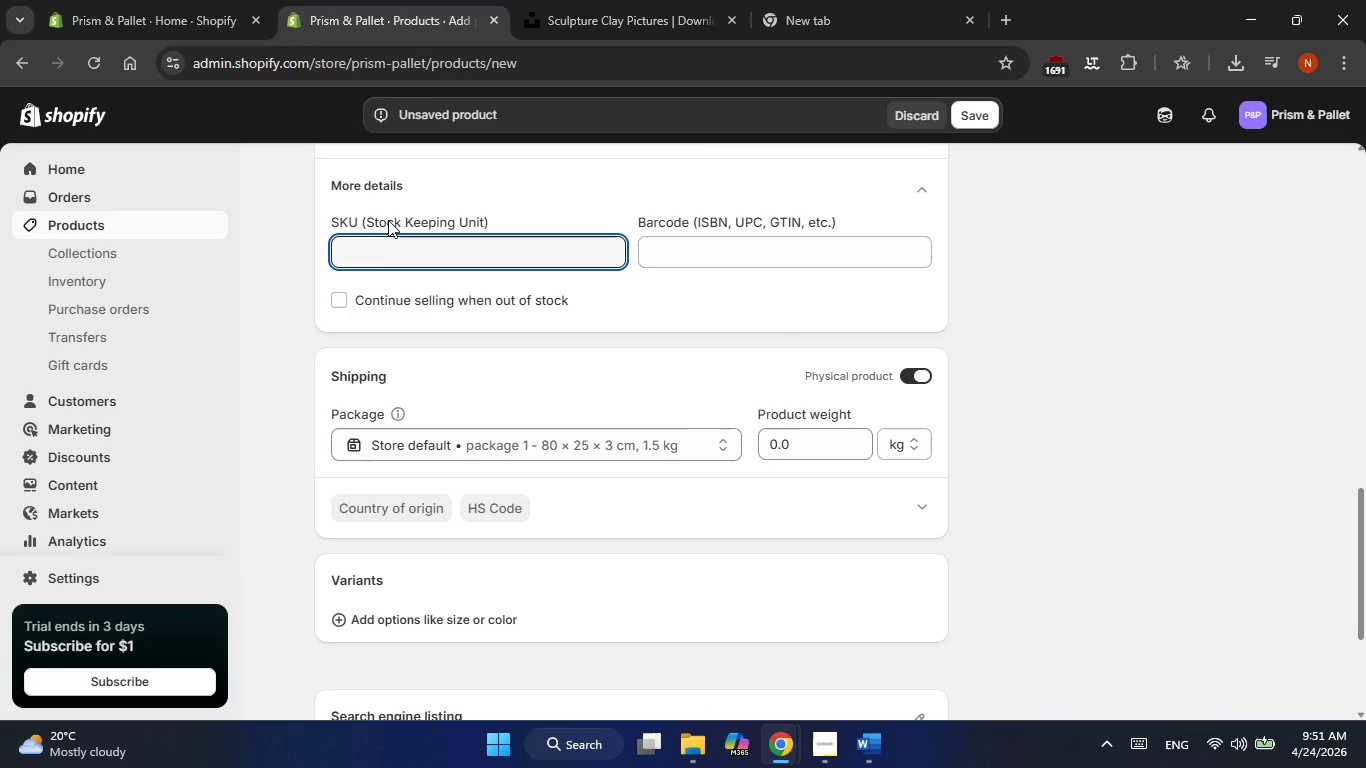 
type(INK)
 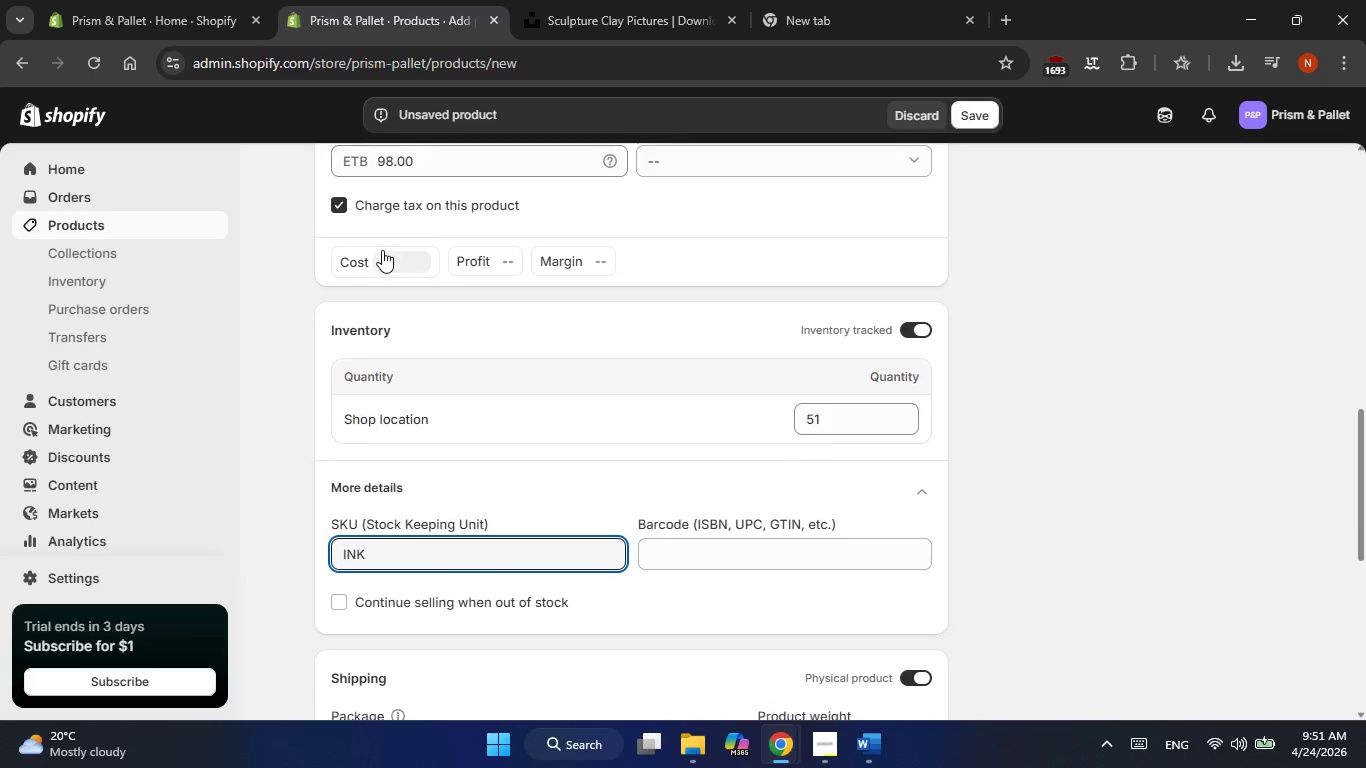 
type(-CHAR)
key(Backspace)
type(-)
 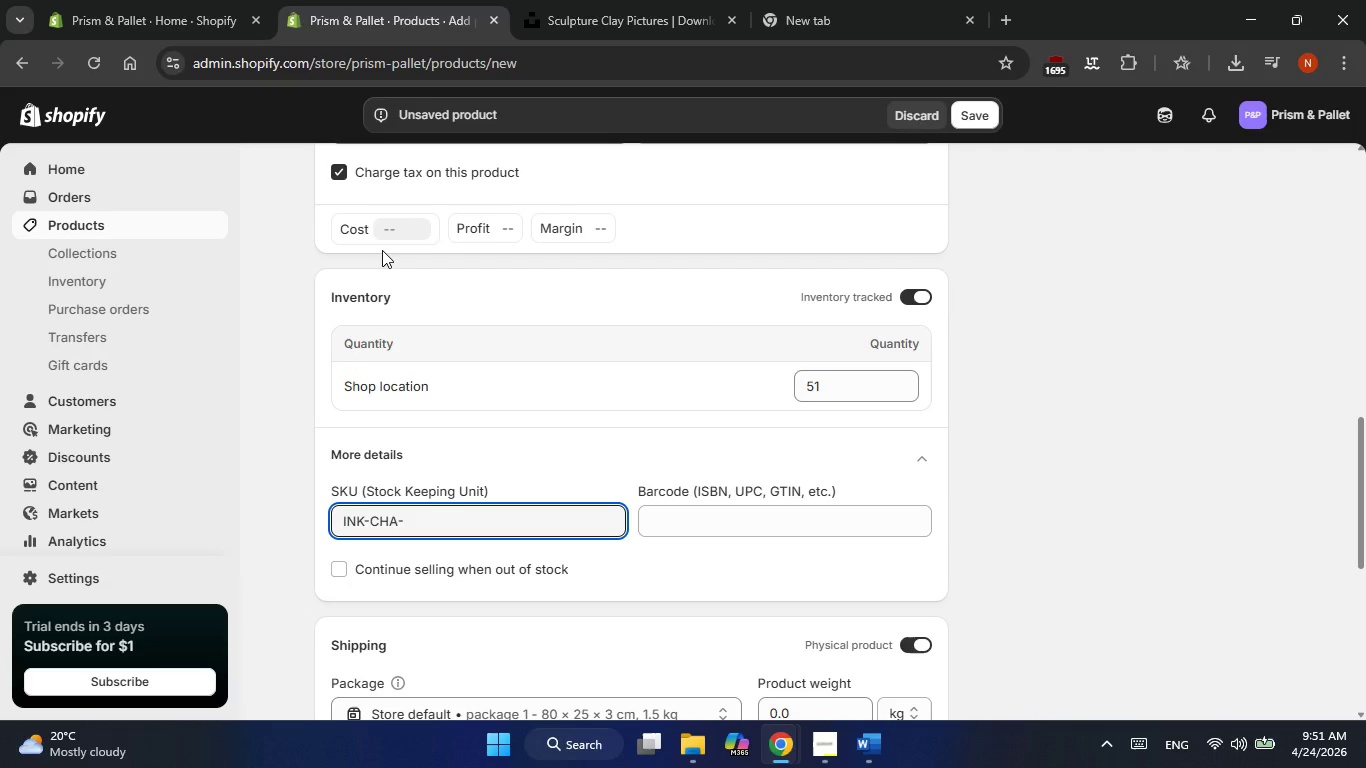 
wait(18.42)
 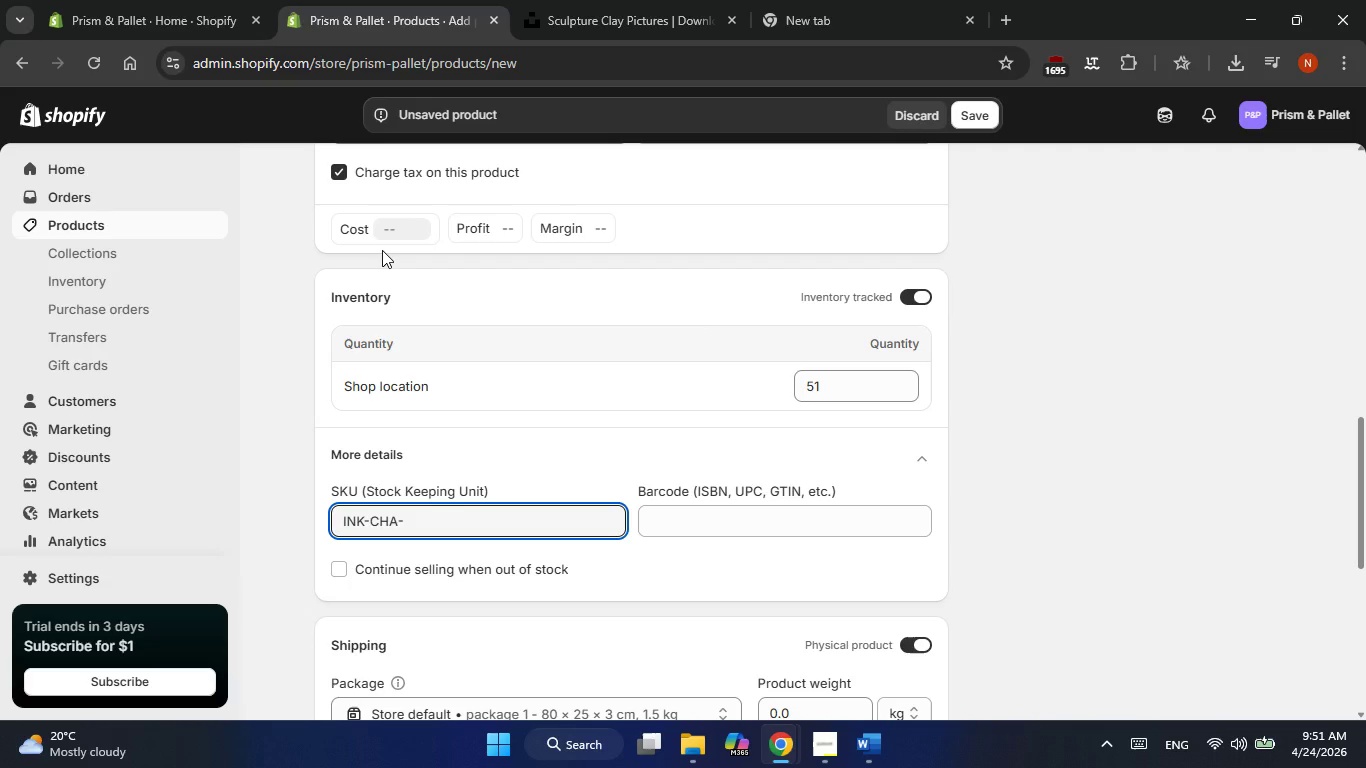 
type(DIG-WKD-SNR)
 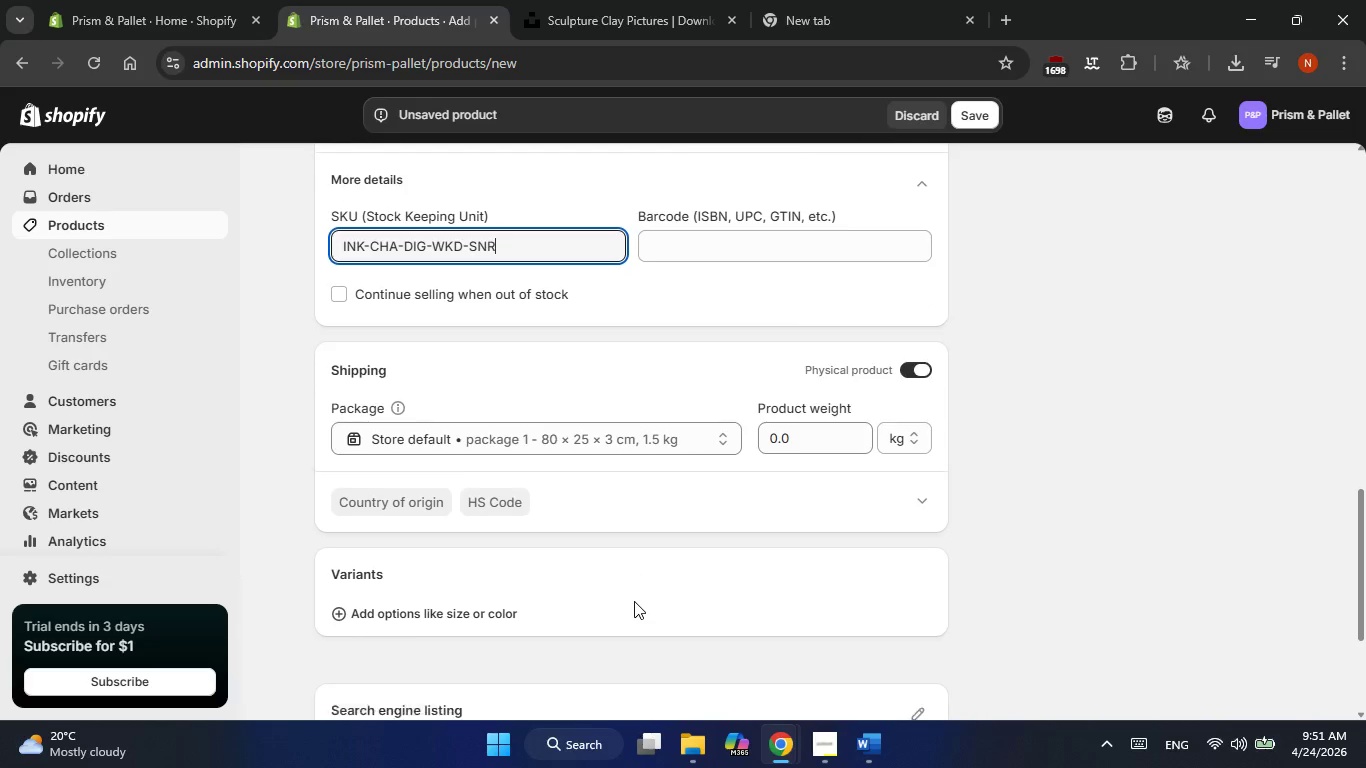 
left_click([480, 491])
 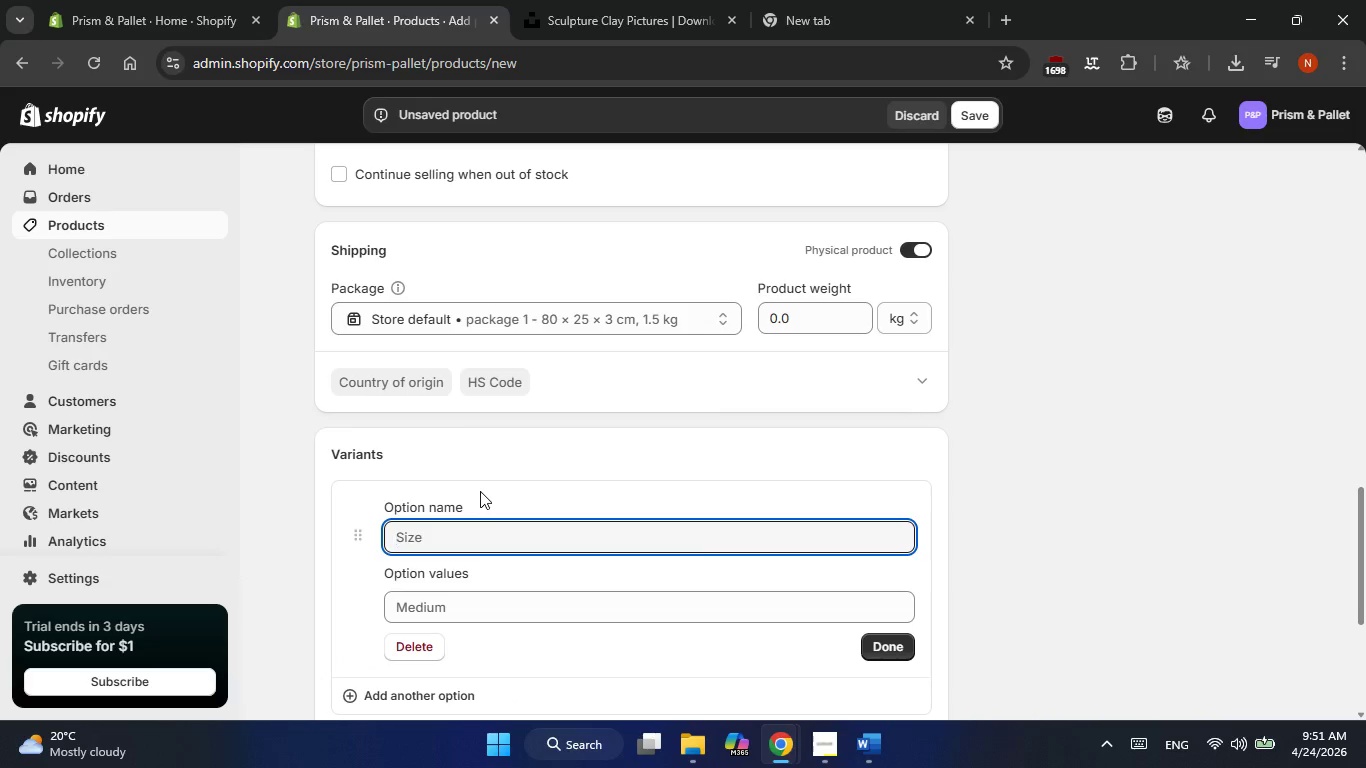 
type(Kit Level)
 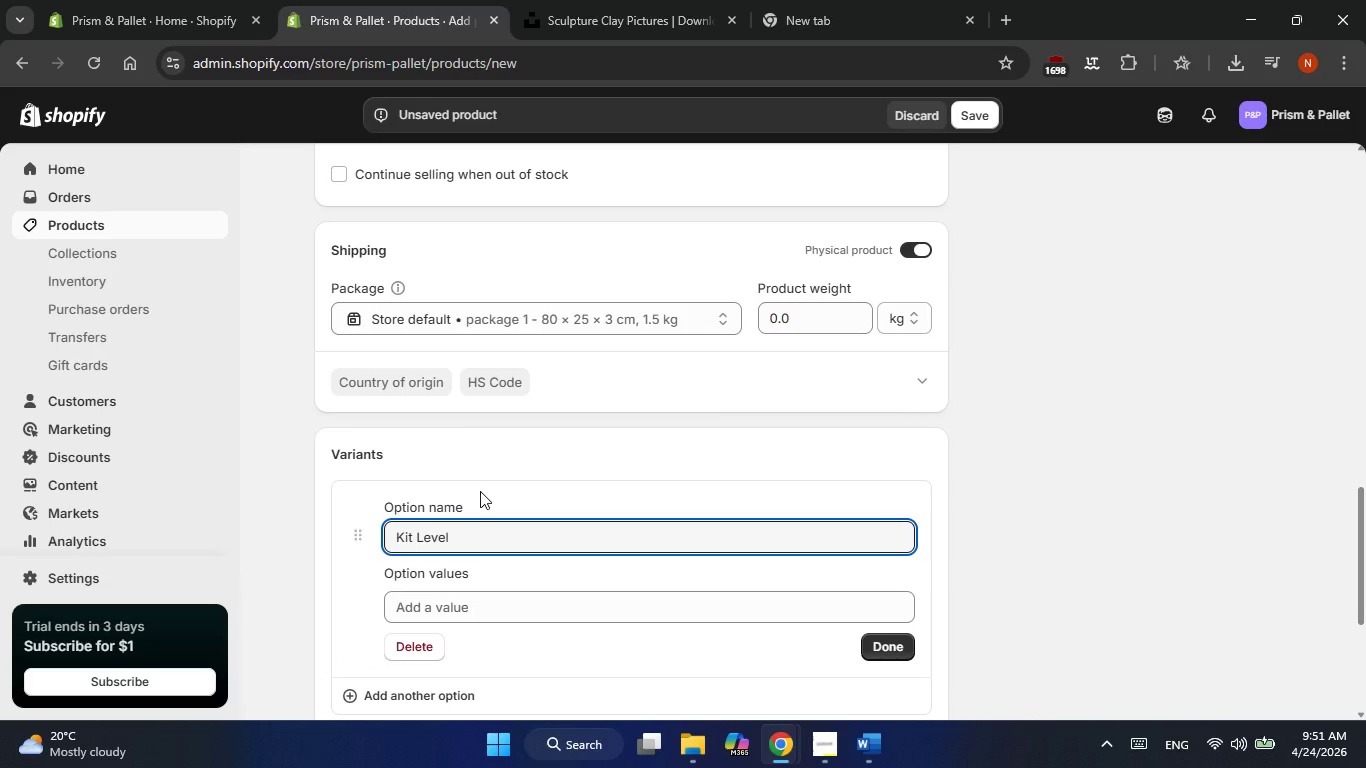 
key(Enter)
 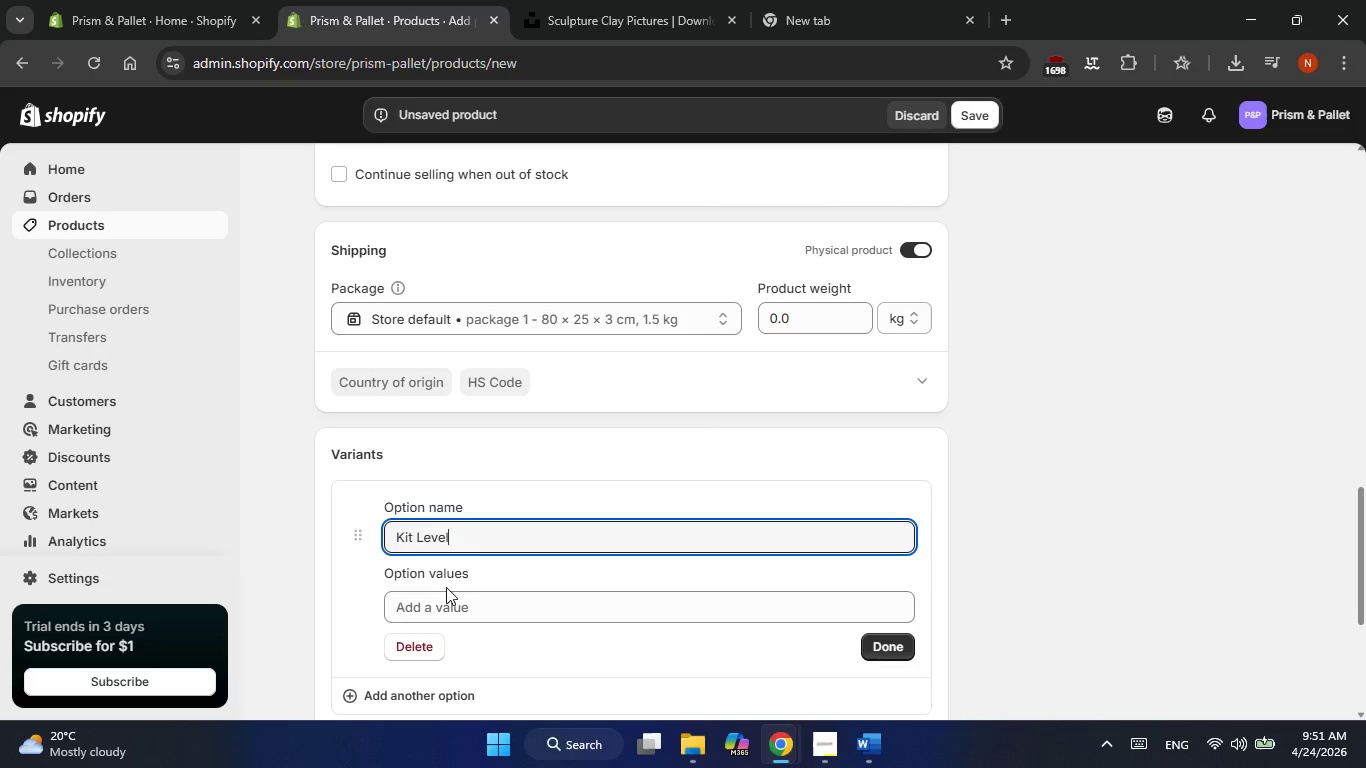 
left_click([445, 611])
 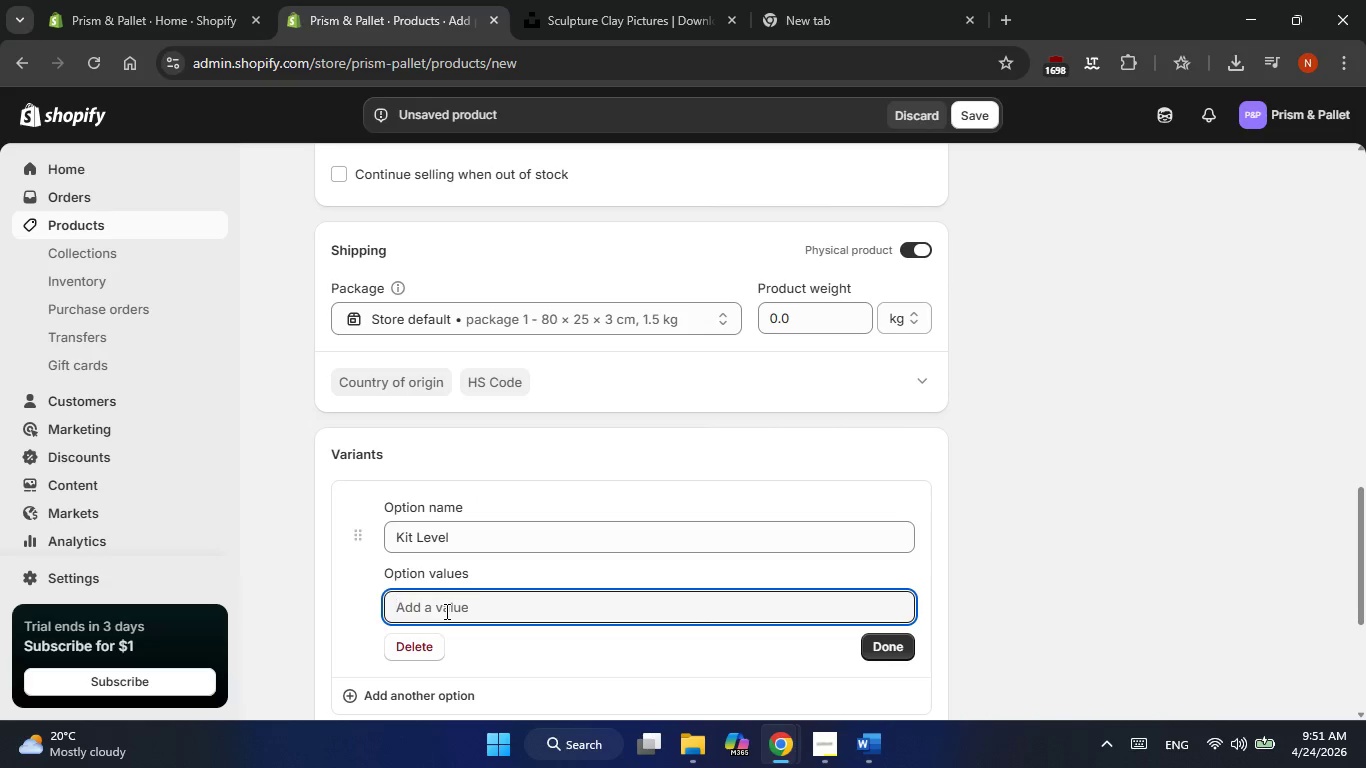 
type(Starter)
 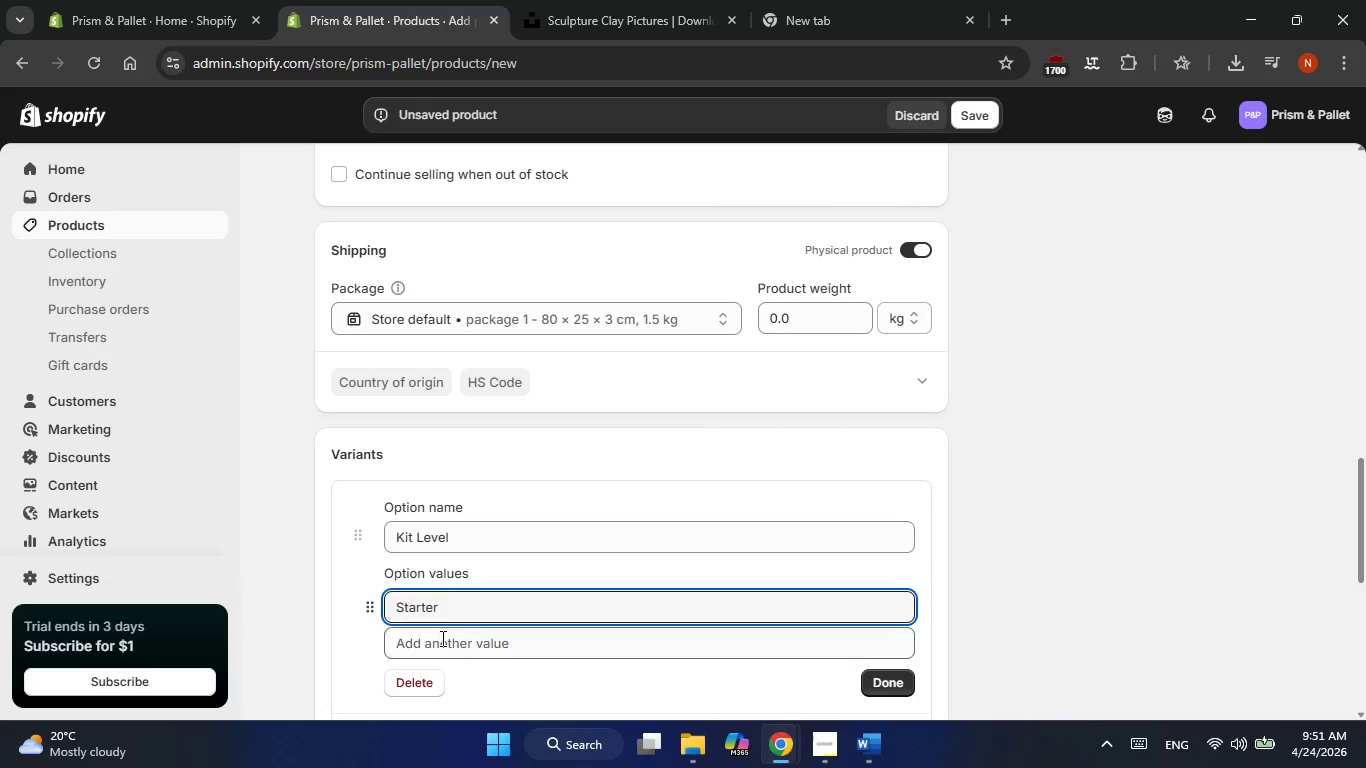 
left_click([438, 644])
 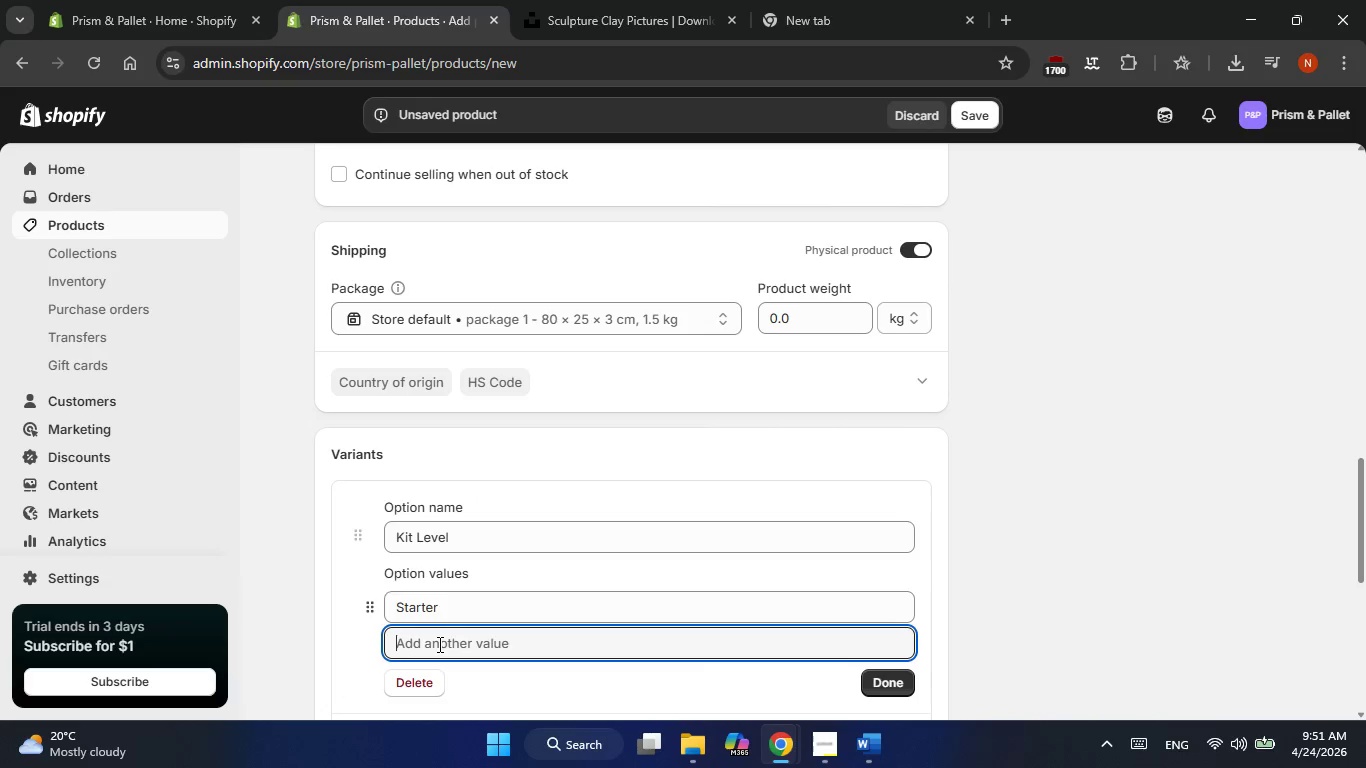 
type(Pre)
key(Backspace)
type(o )
key(Backspace)
type(fessional)
 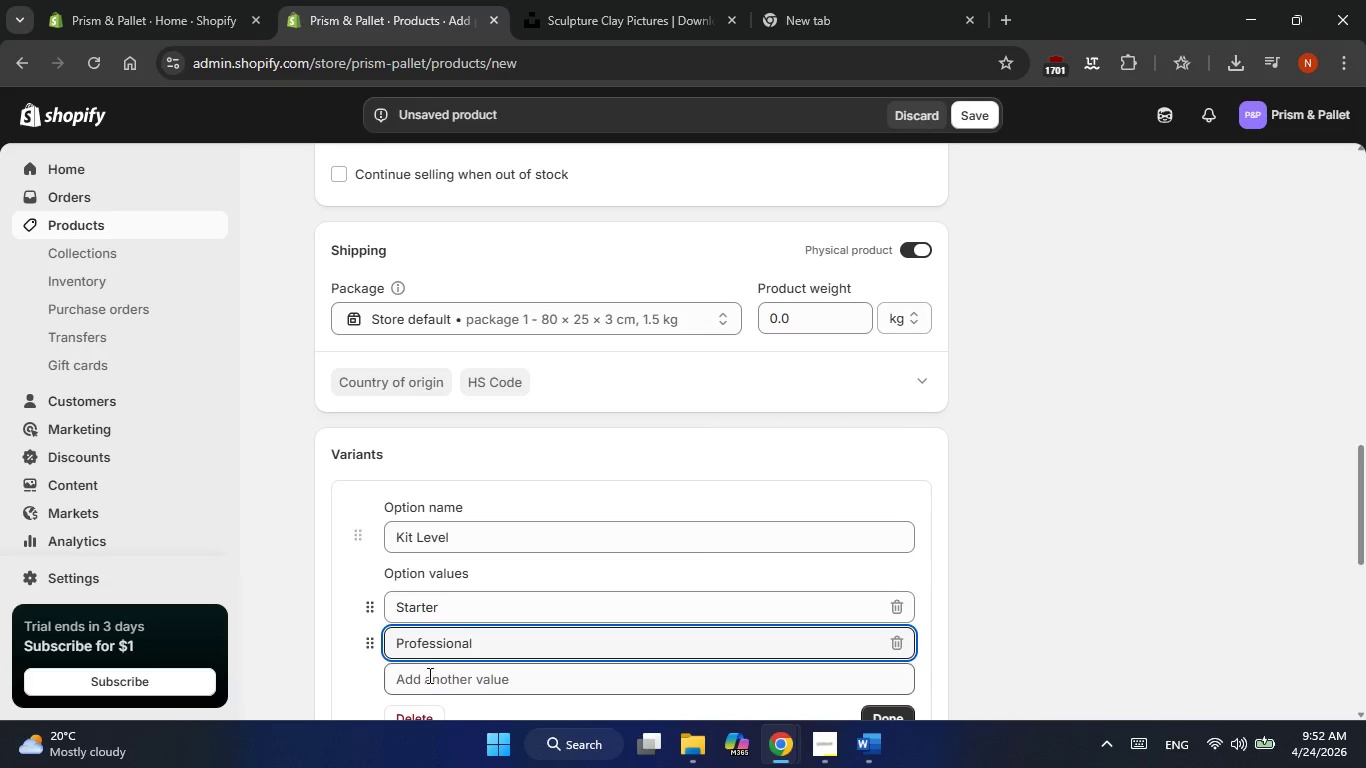 
left_click([424, 689])
 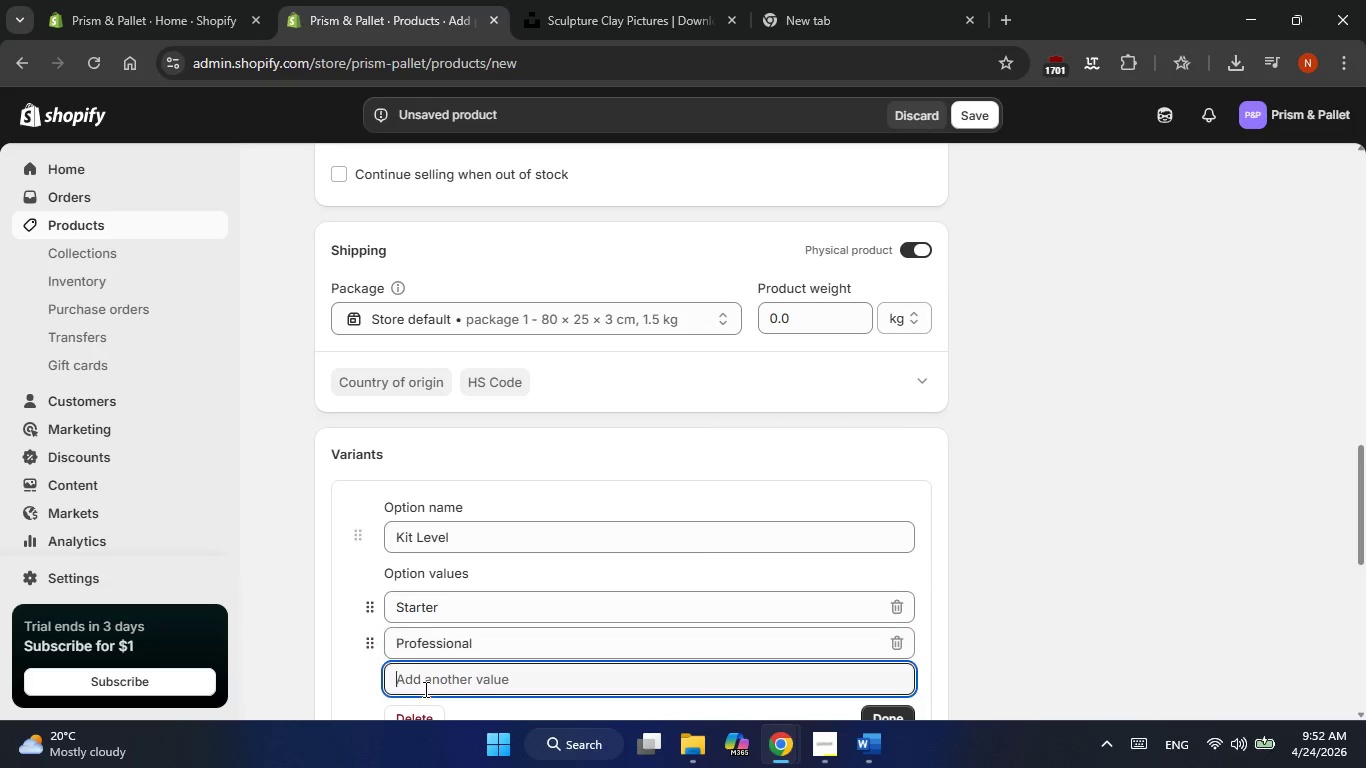 
type(Digiatal )
 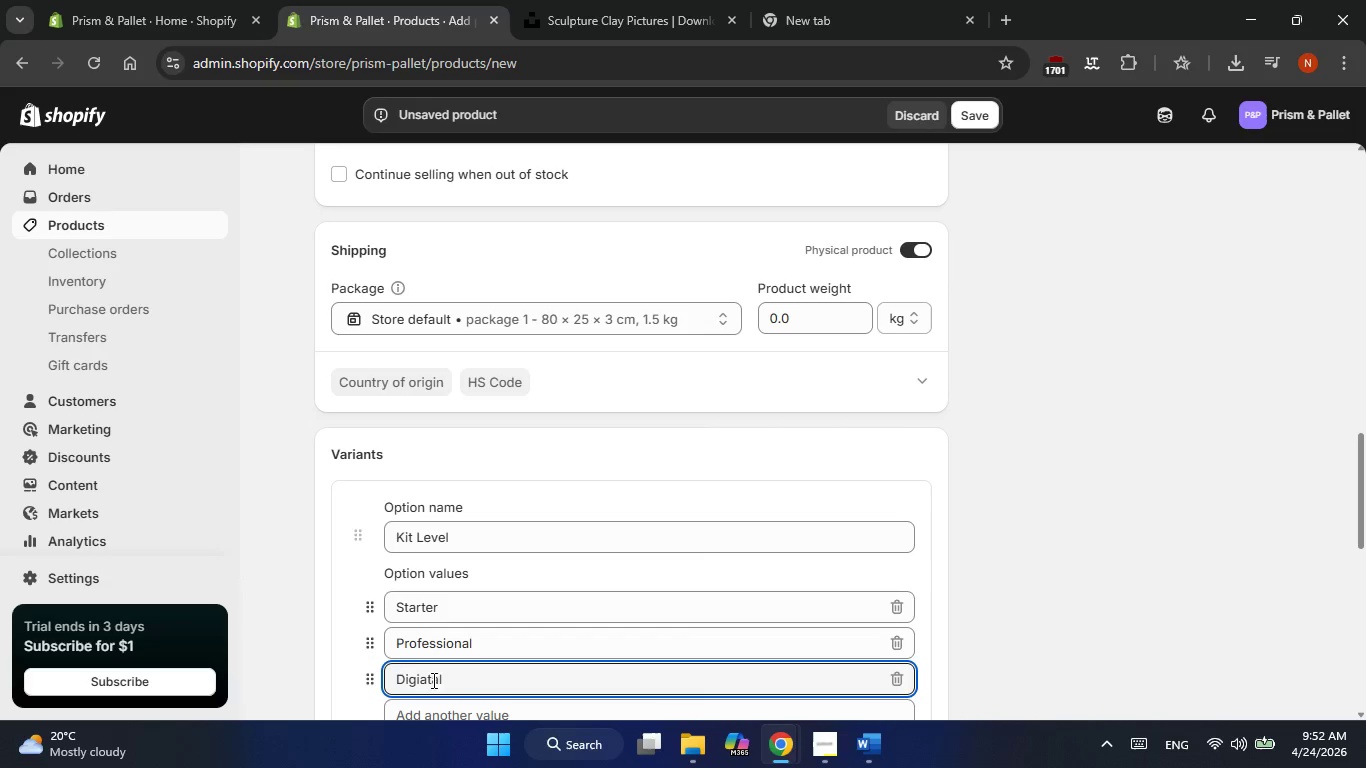 
left_click([437, 677])
 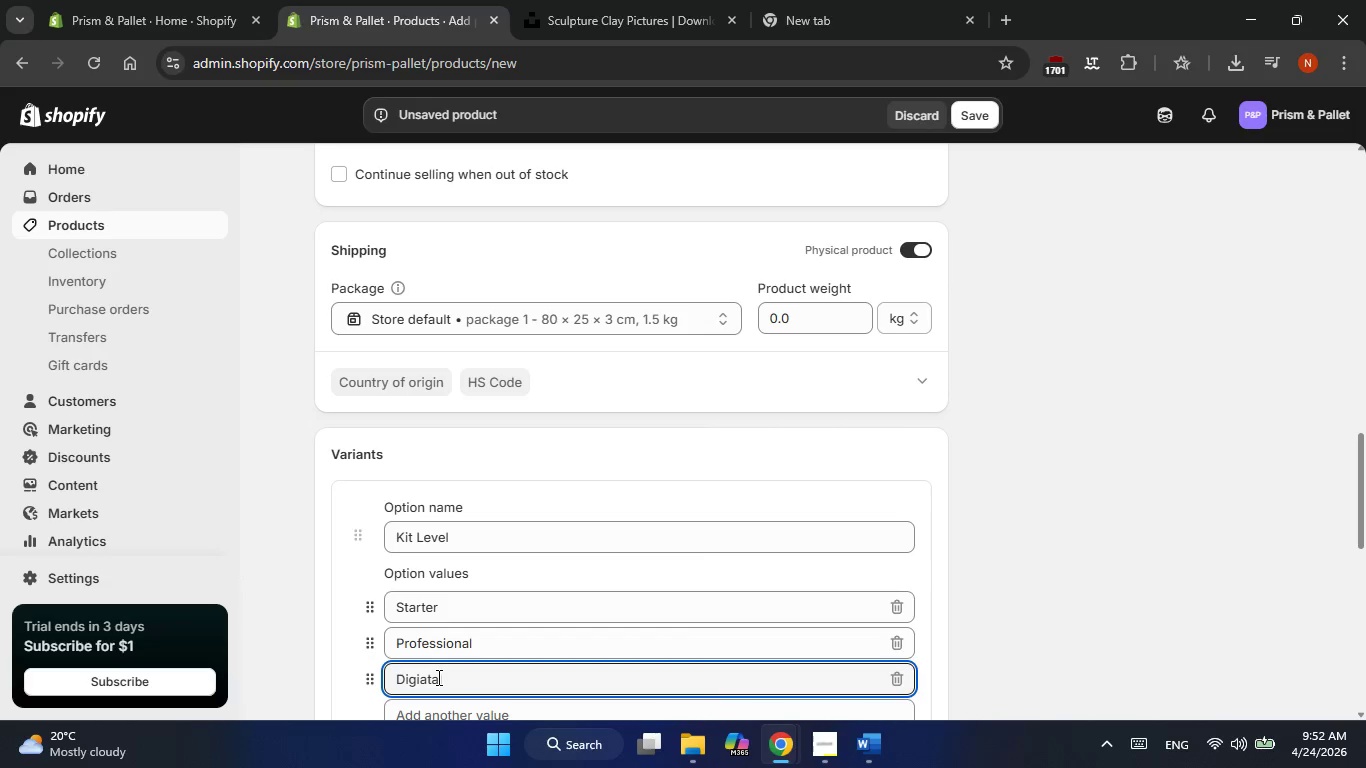 
key(Backspace)
key(Backspace)
key(Backspace)
type(ta)
 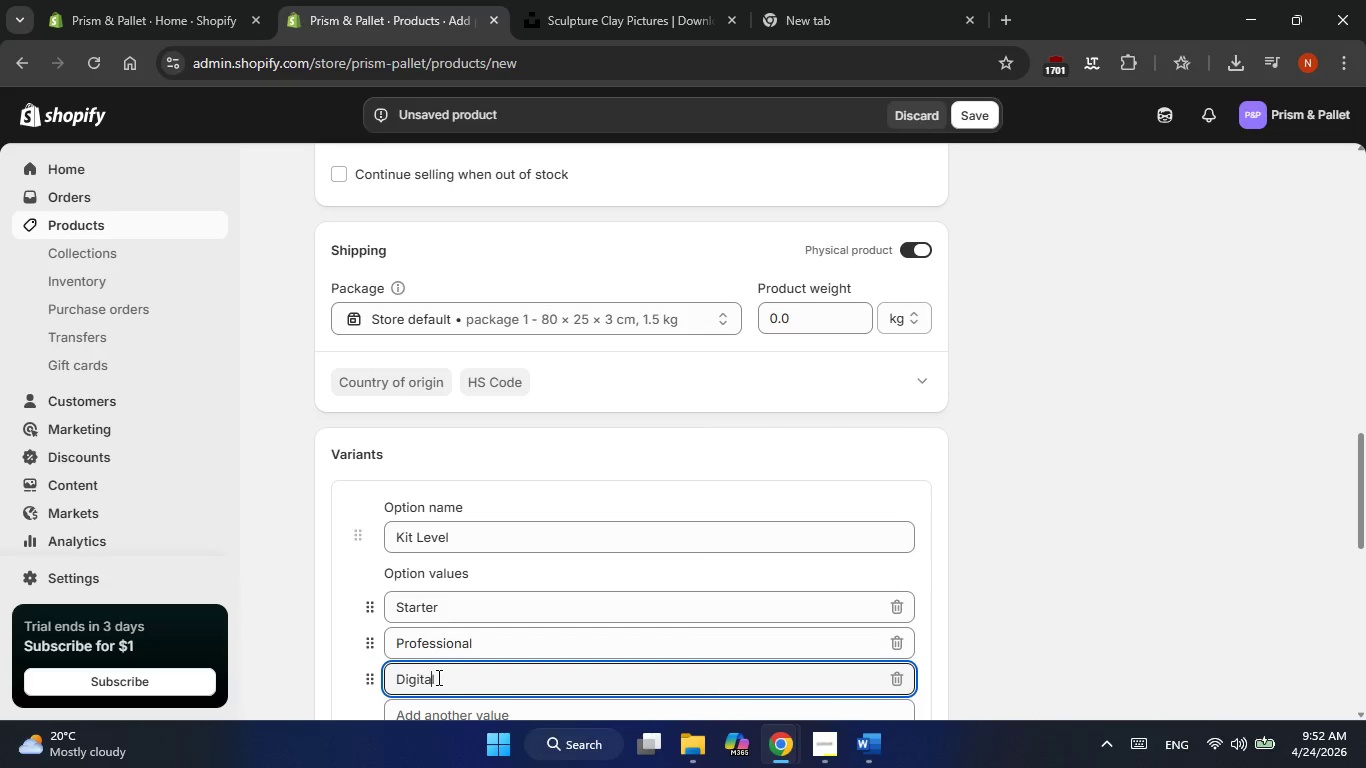 
left_click([444, 677])
 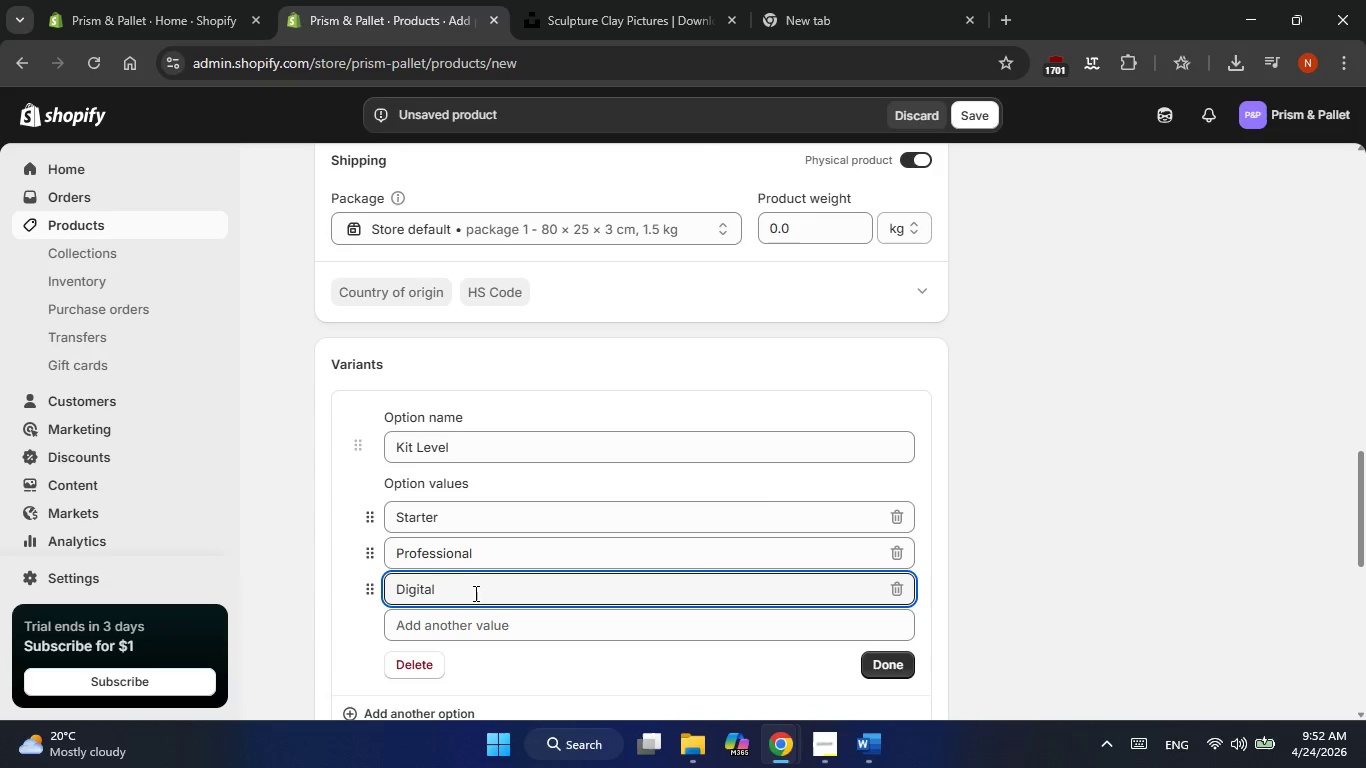 
wait(20.56)
 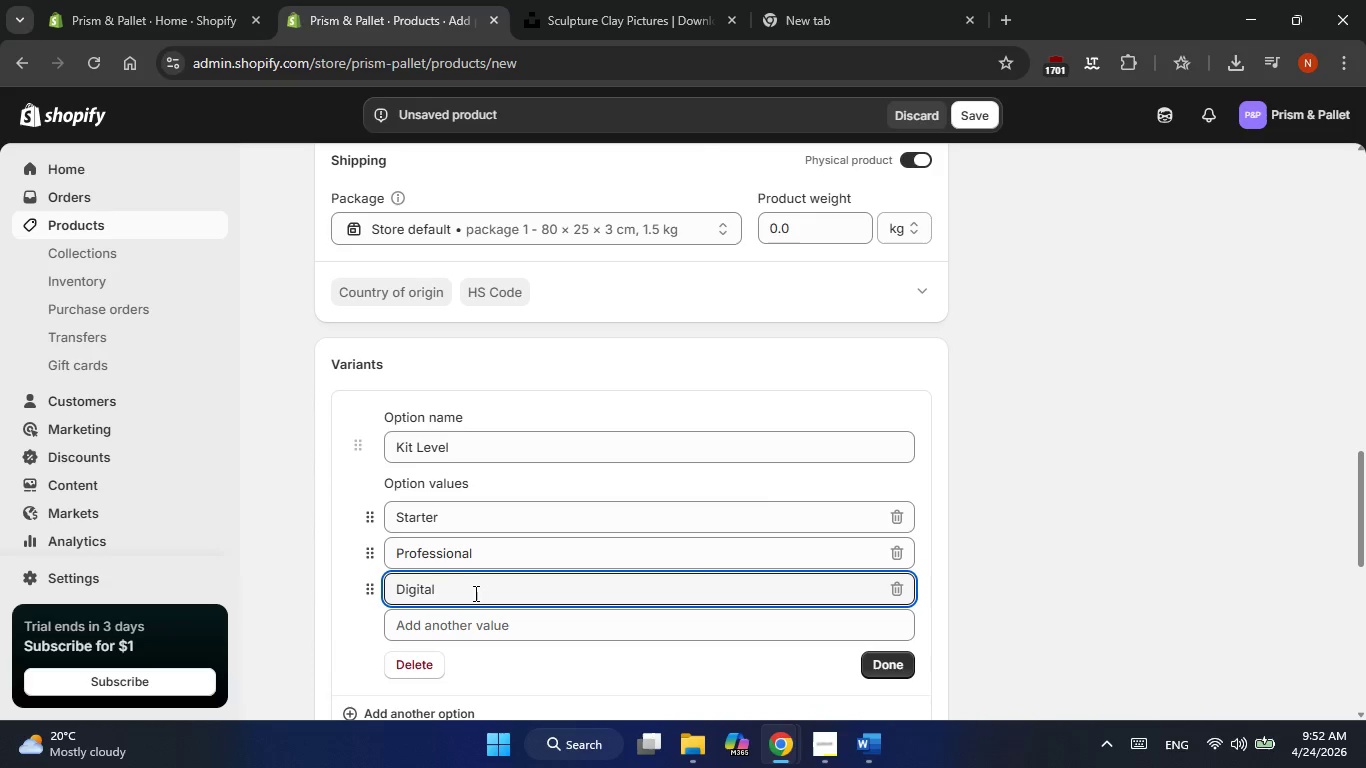 
left_click([893, 567])
 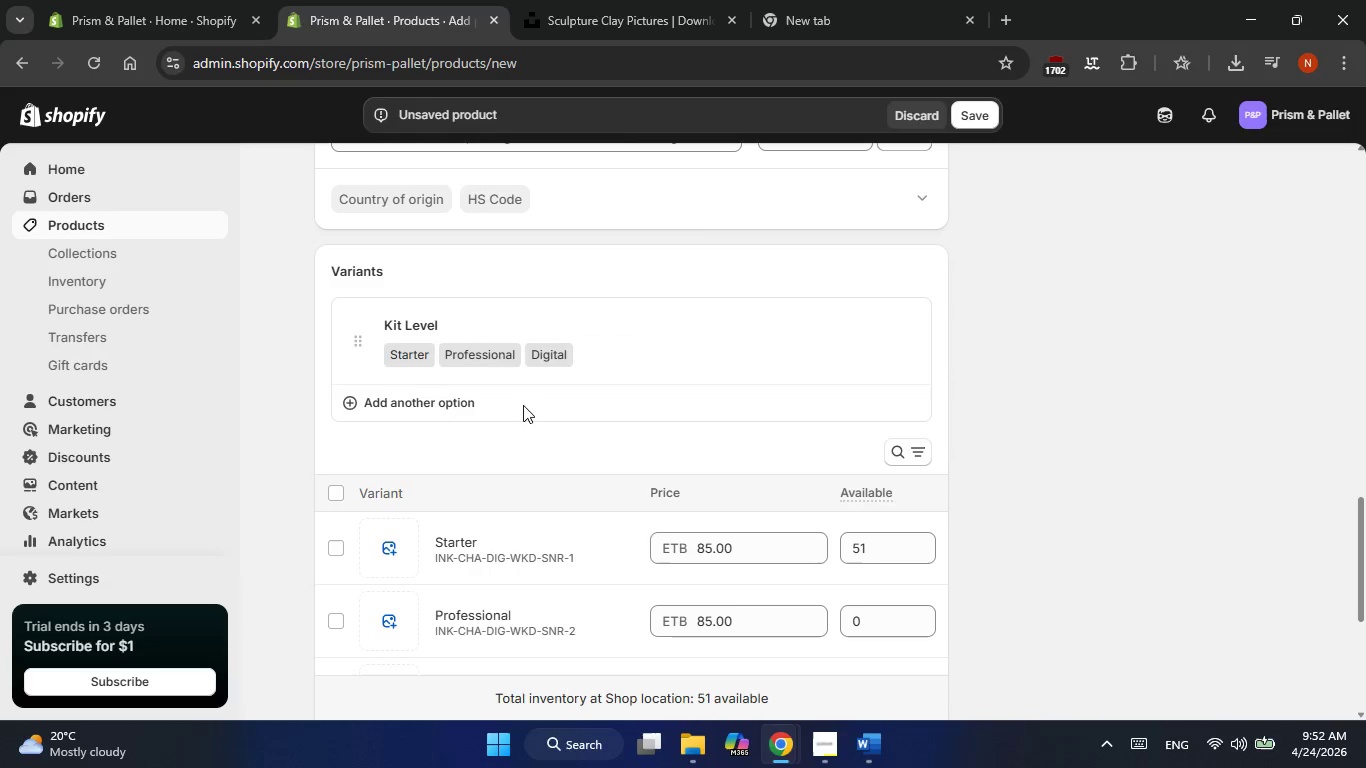 
left_click([441, 406])
 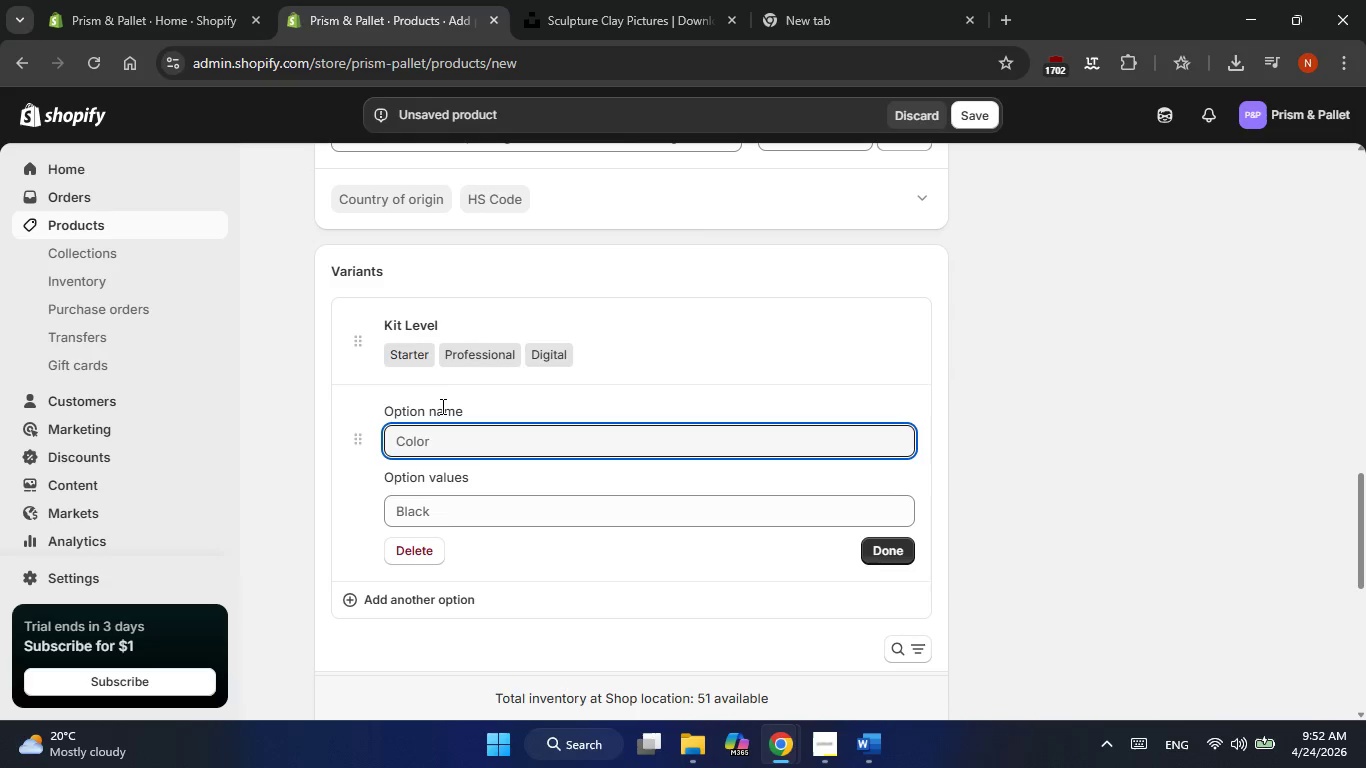 
wait(14.77)
 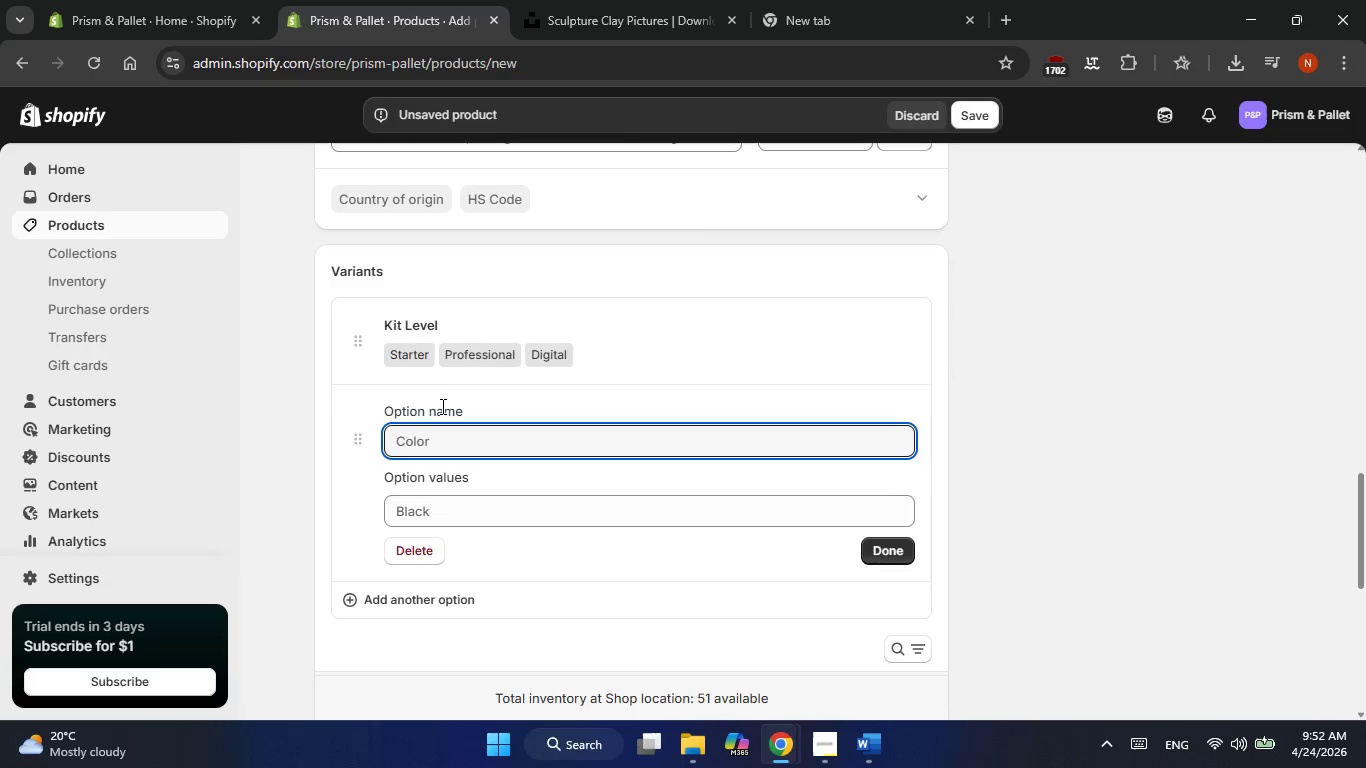 
left_click([439, 450])
 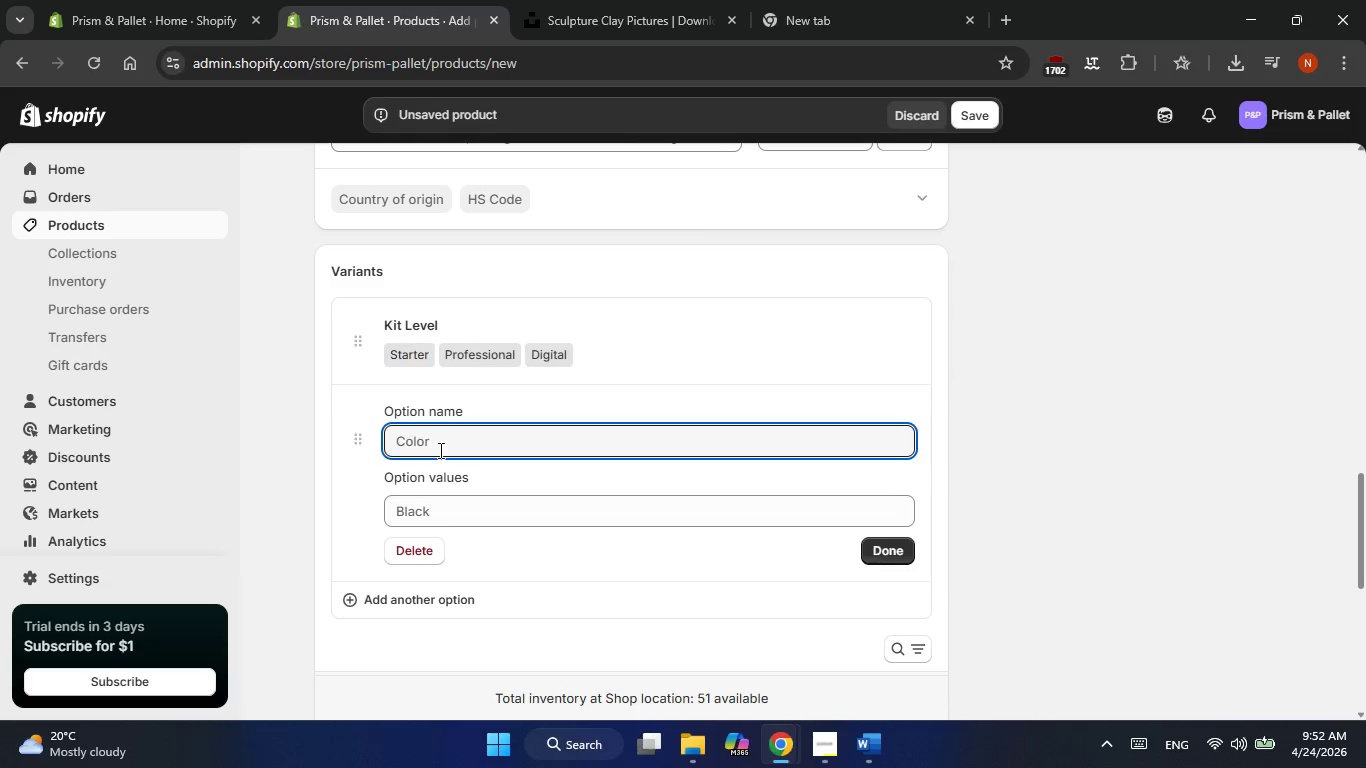 
hold_key(key=ShiftLeft, duration=0.38)
 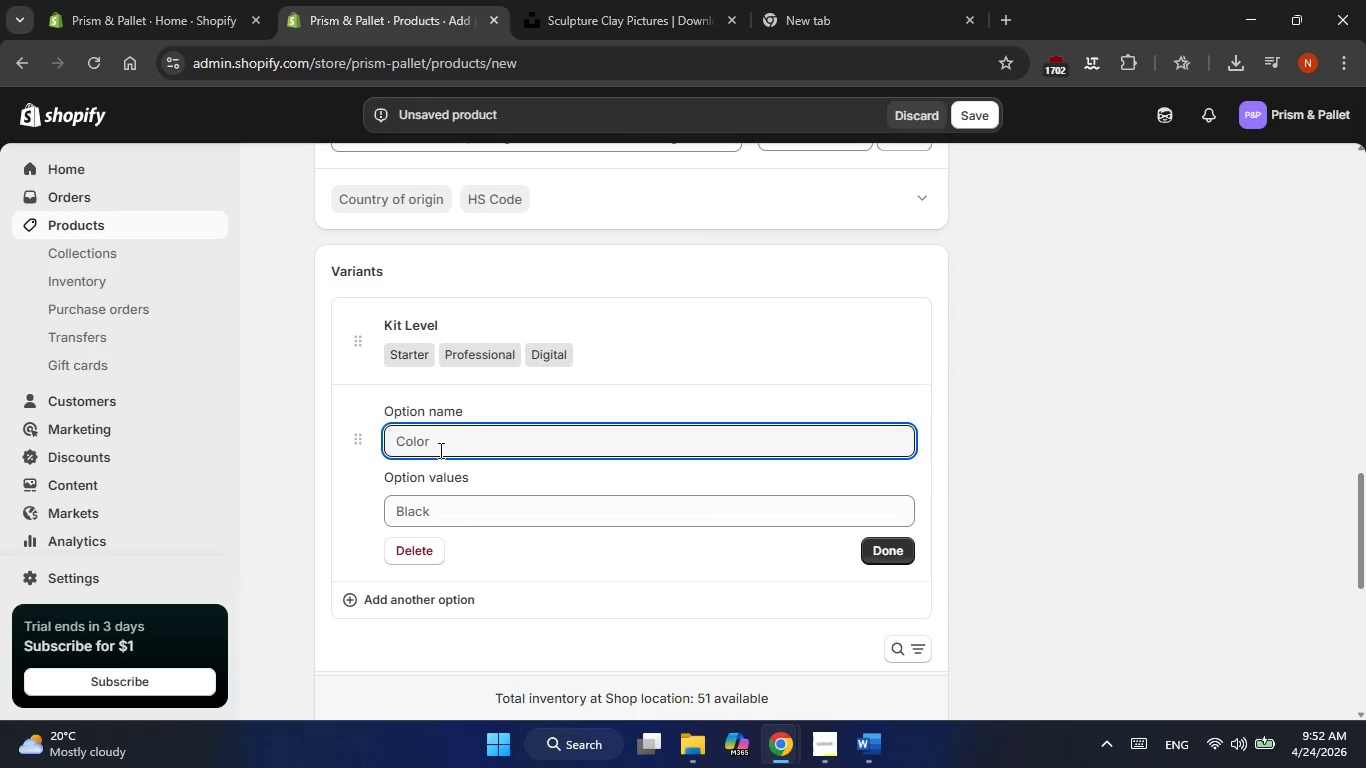 
type(Session Format)
 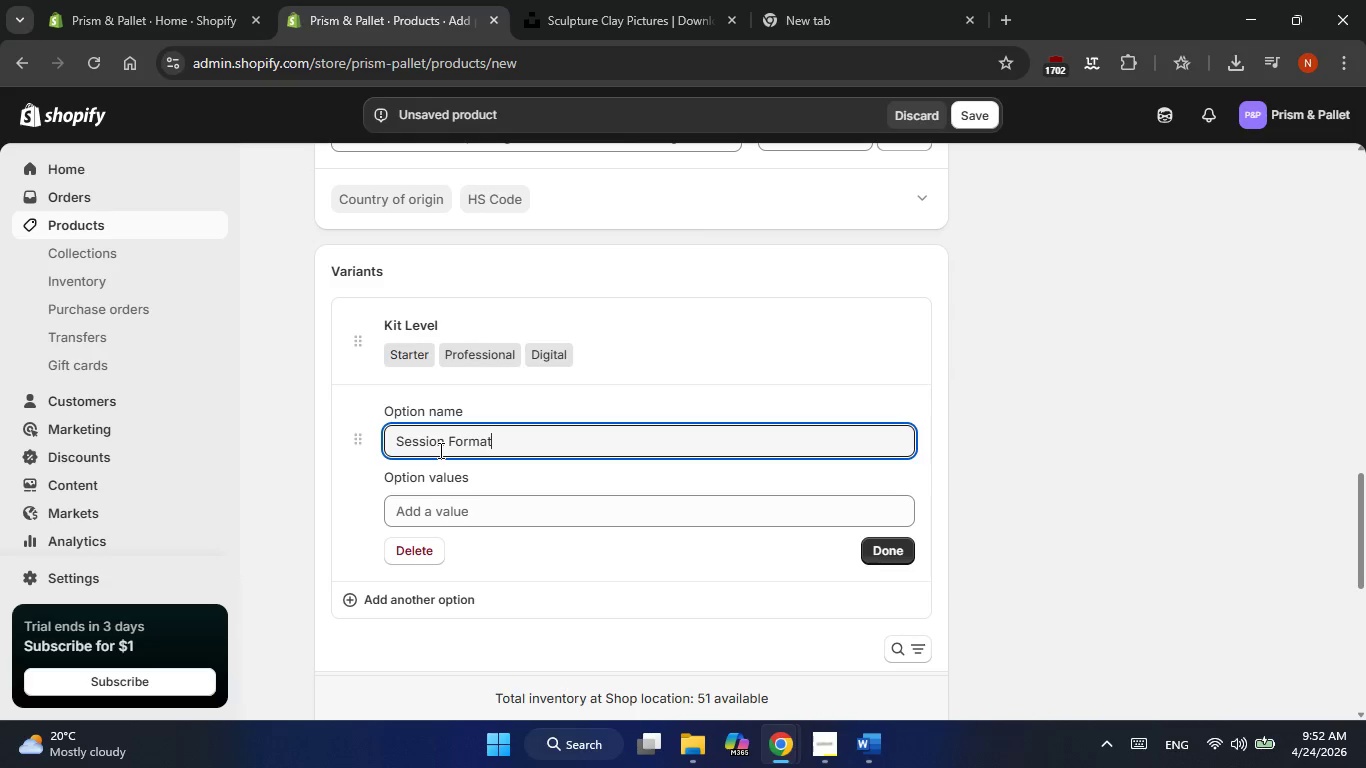 
left_click([435, 517])
 